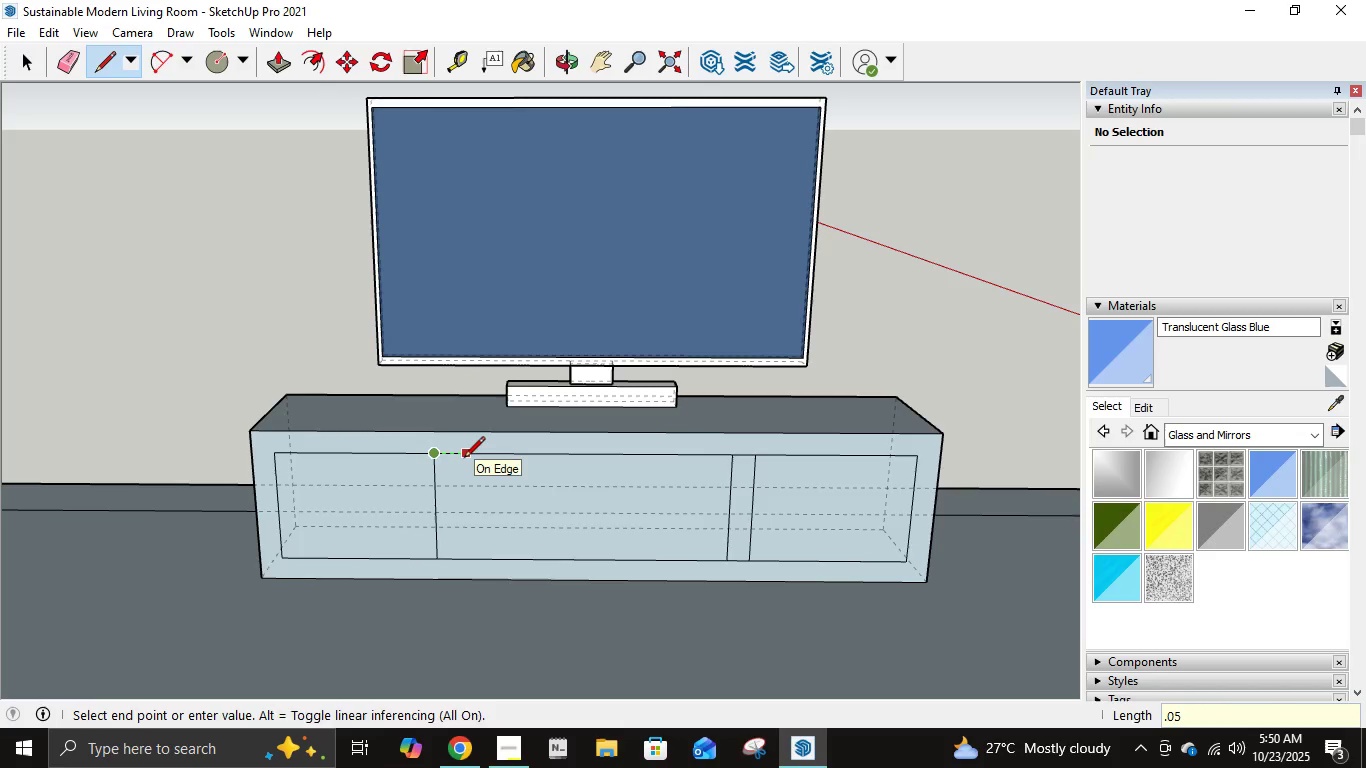 
key(Numpad5)
 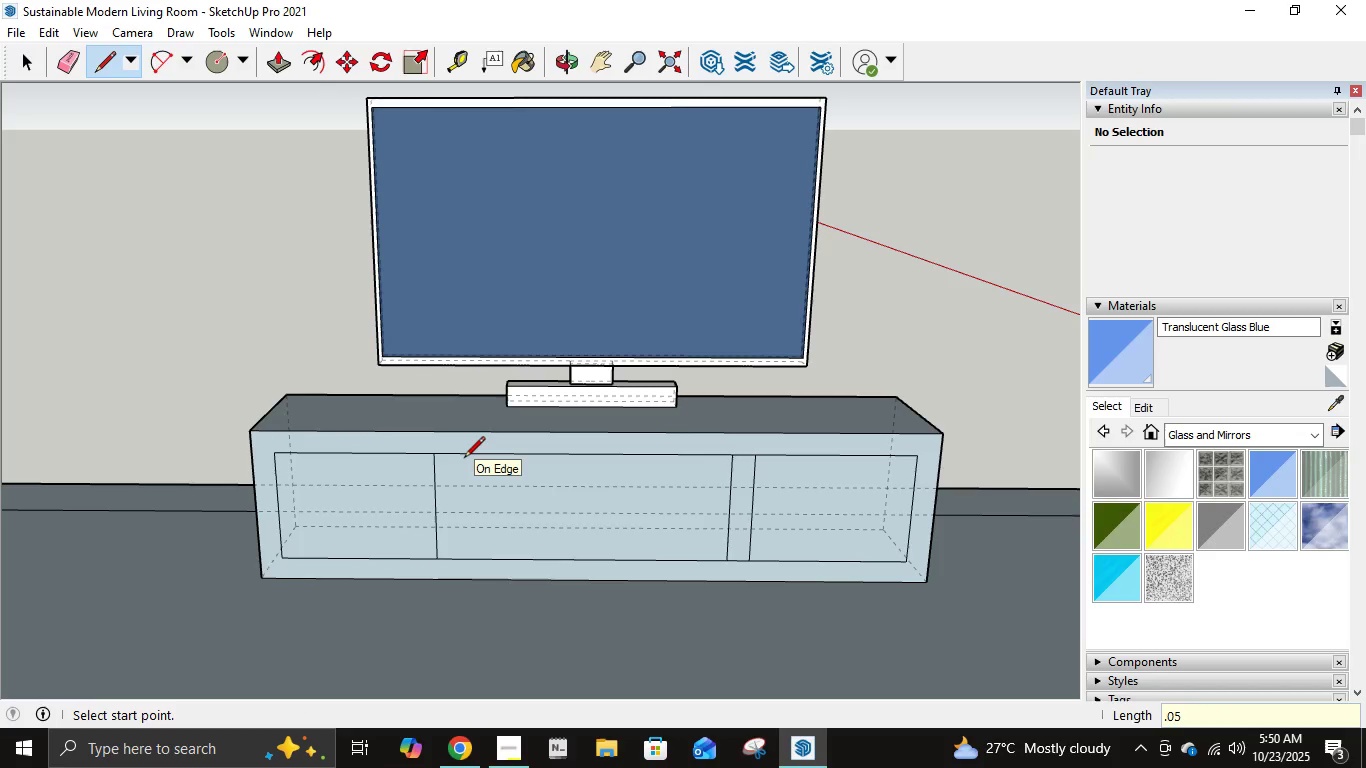 
key(NumpadEnter)
 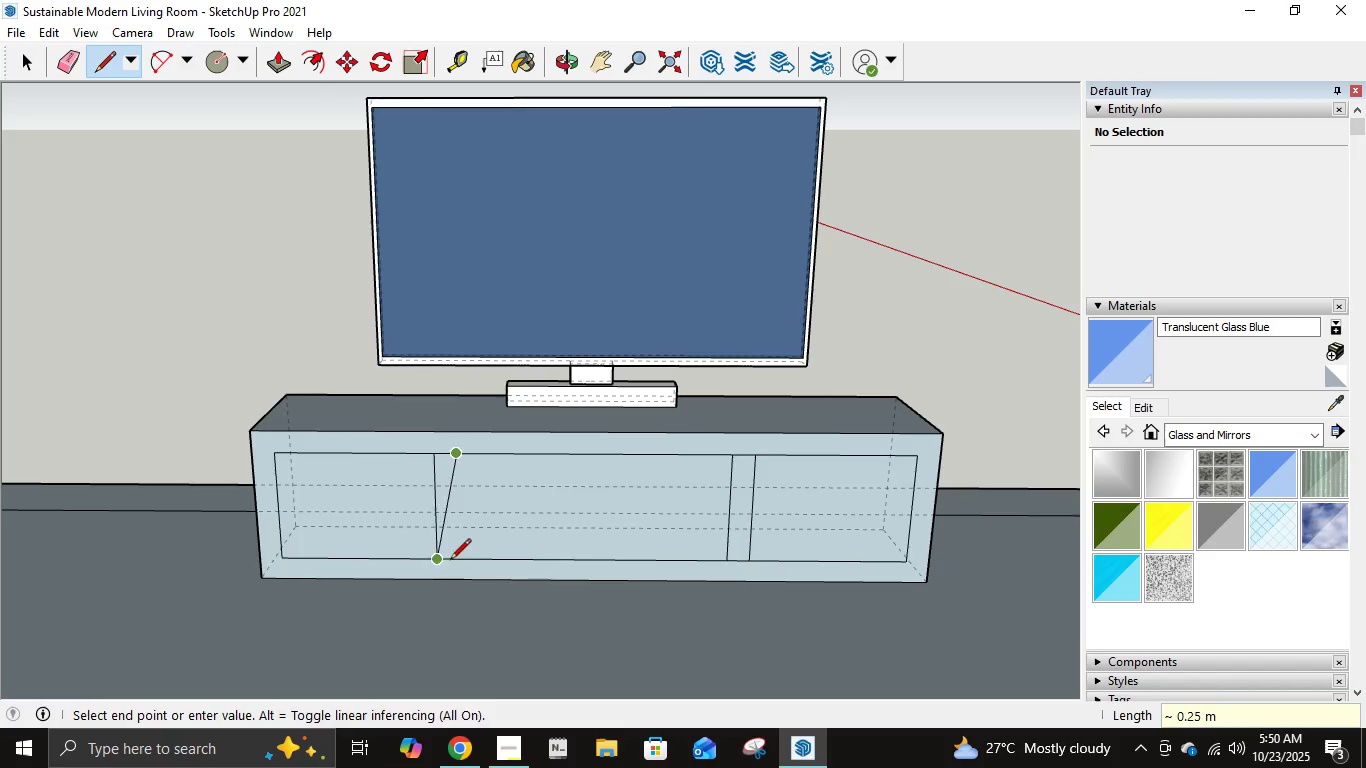 
left_click([452, 558])
 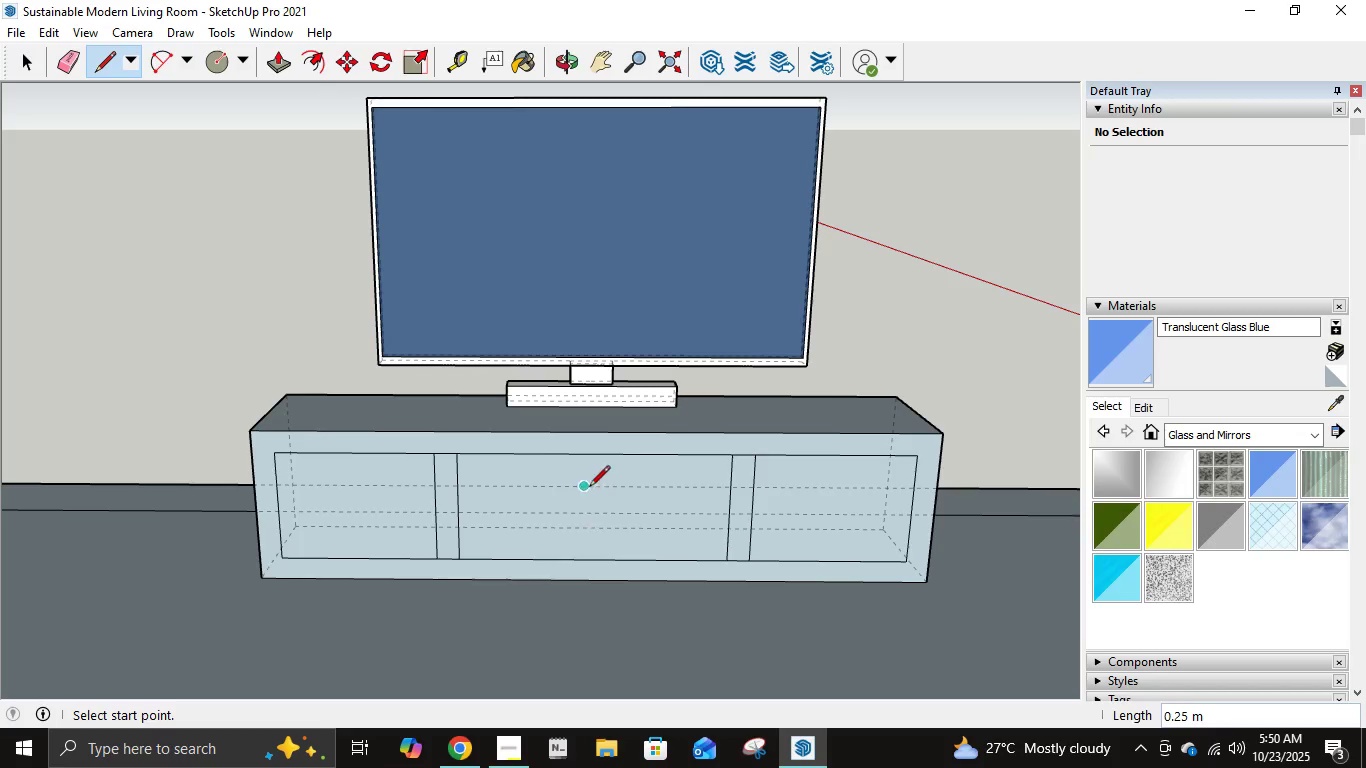 
left_click([282, 66])
 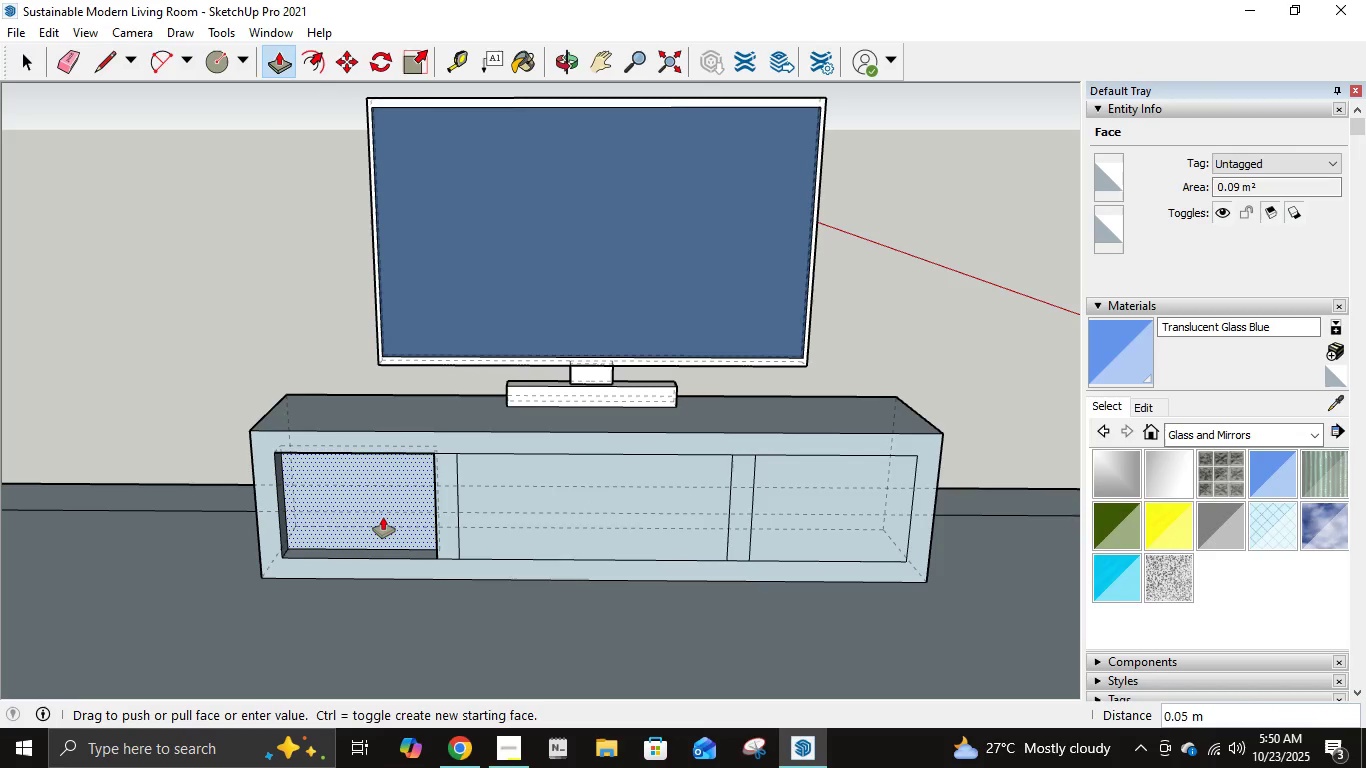 
key(NumpadDecimal)
 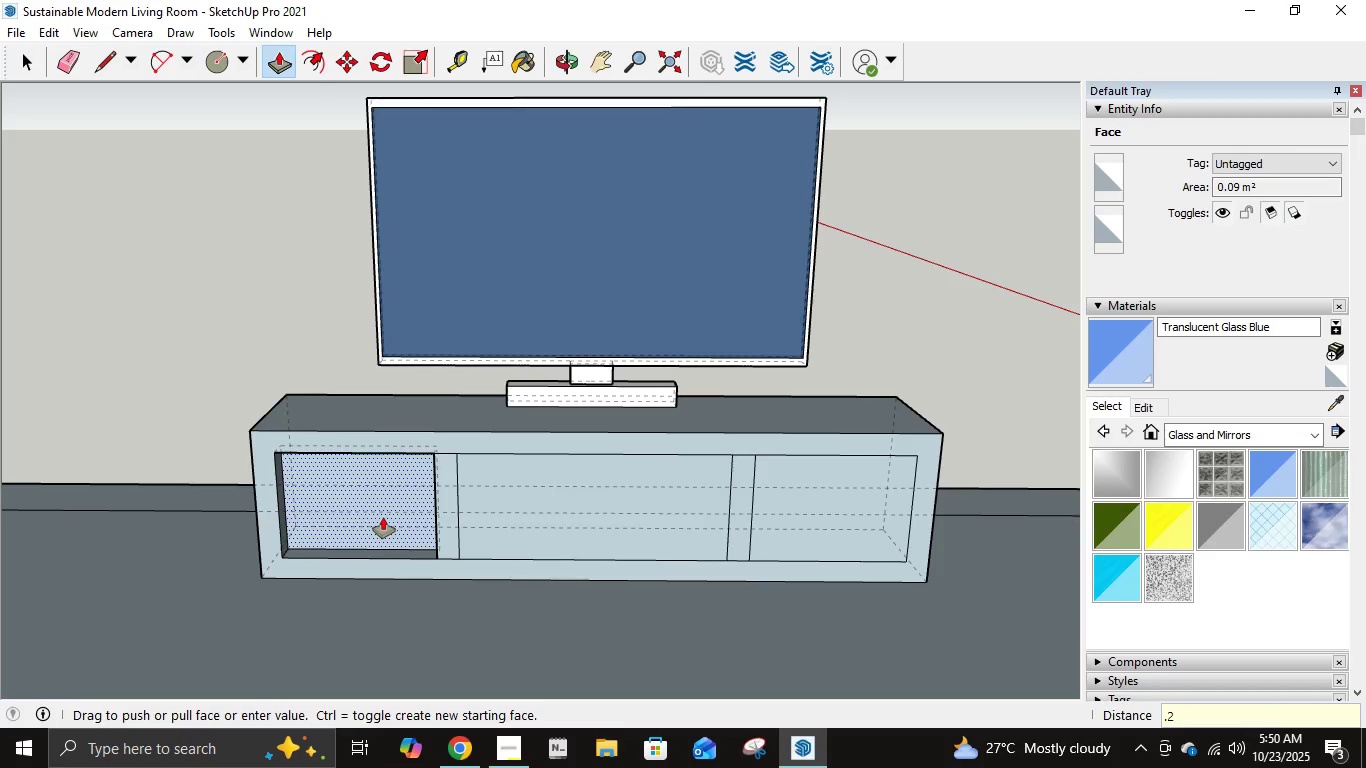 
key(Numpad2)
 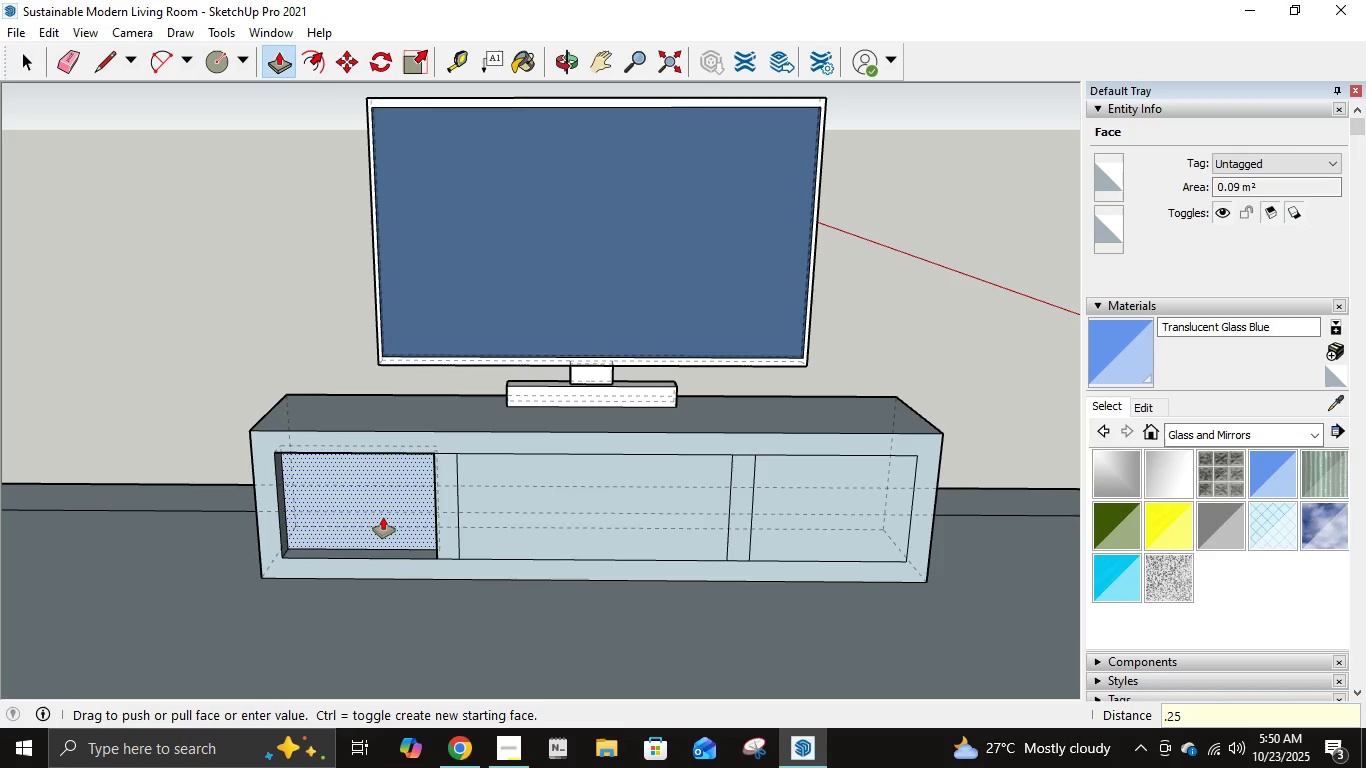 
key(Numpad5)
 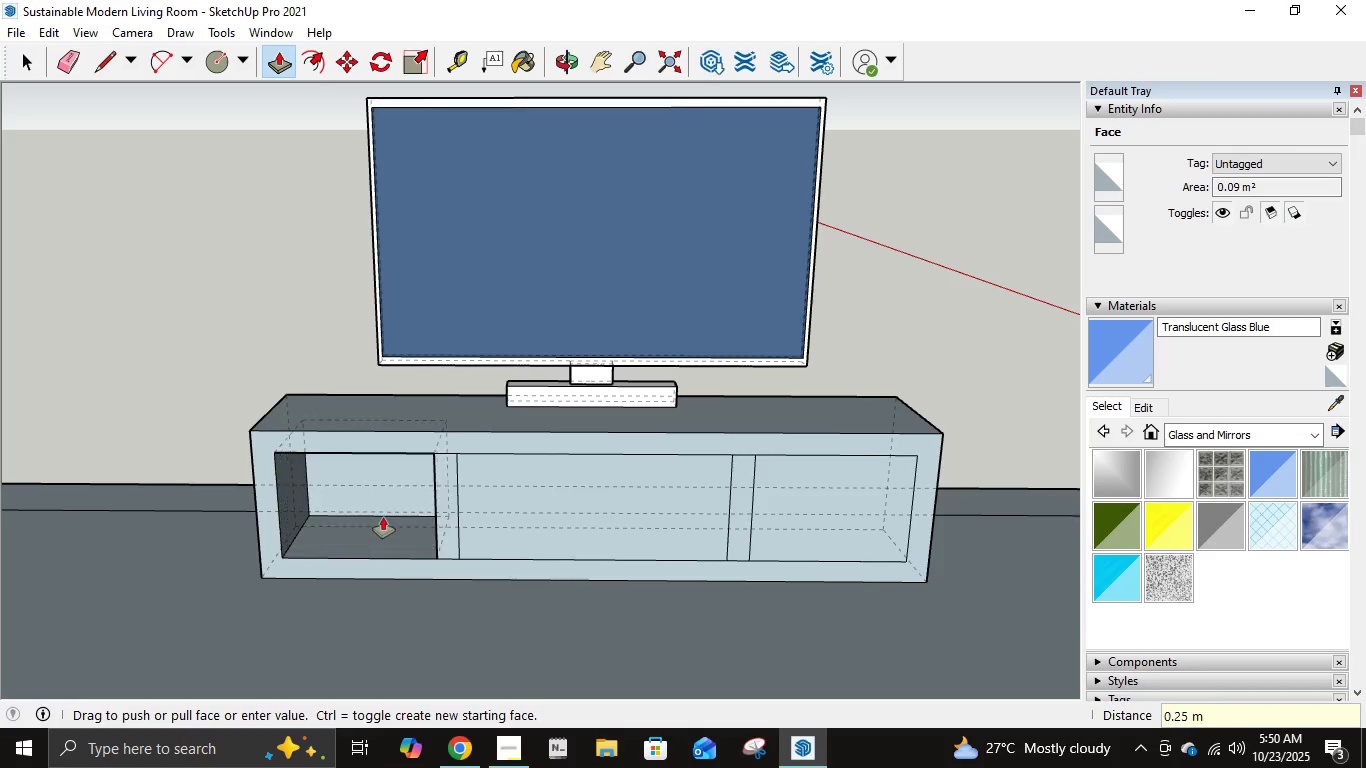 
key(NumpadEnter)
 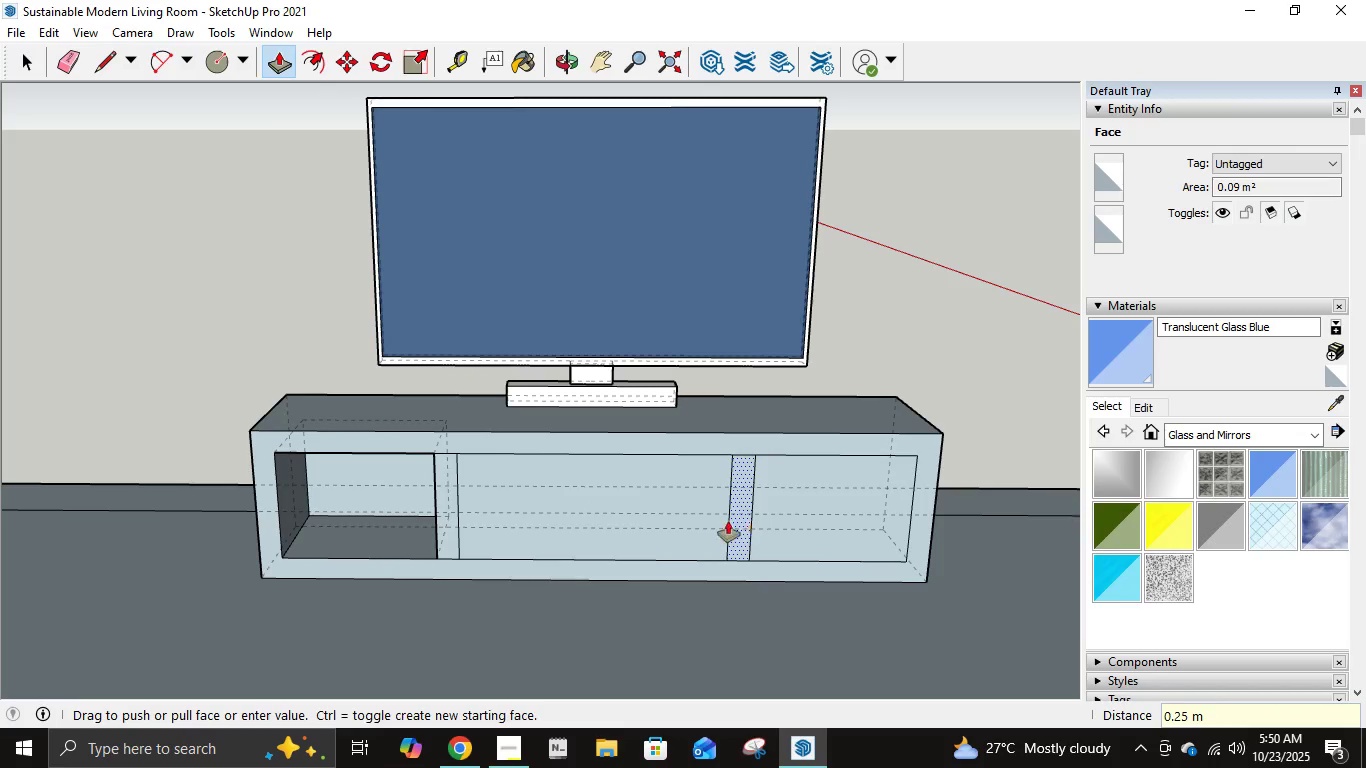 
left_click([625, 521])
 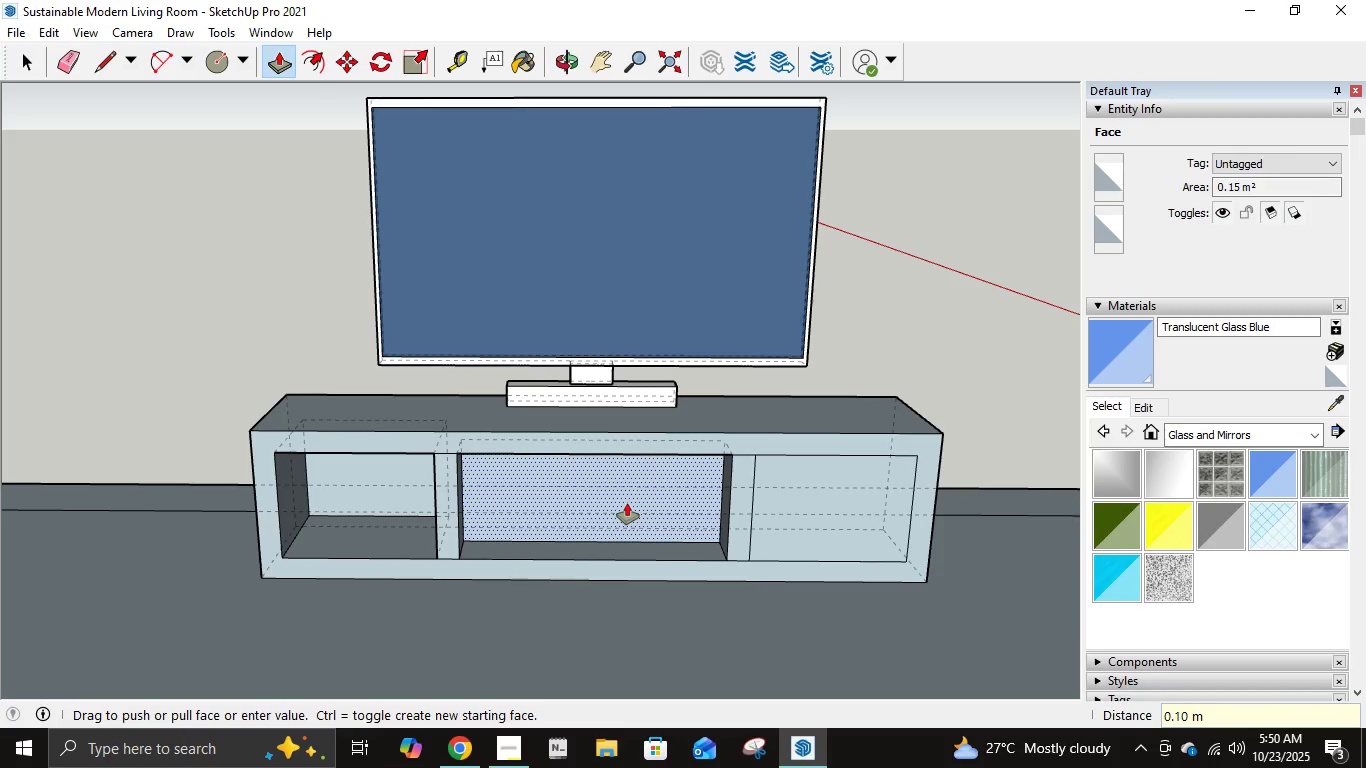 
key(NumpadDecimal)
 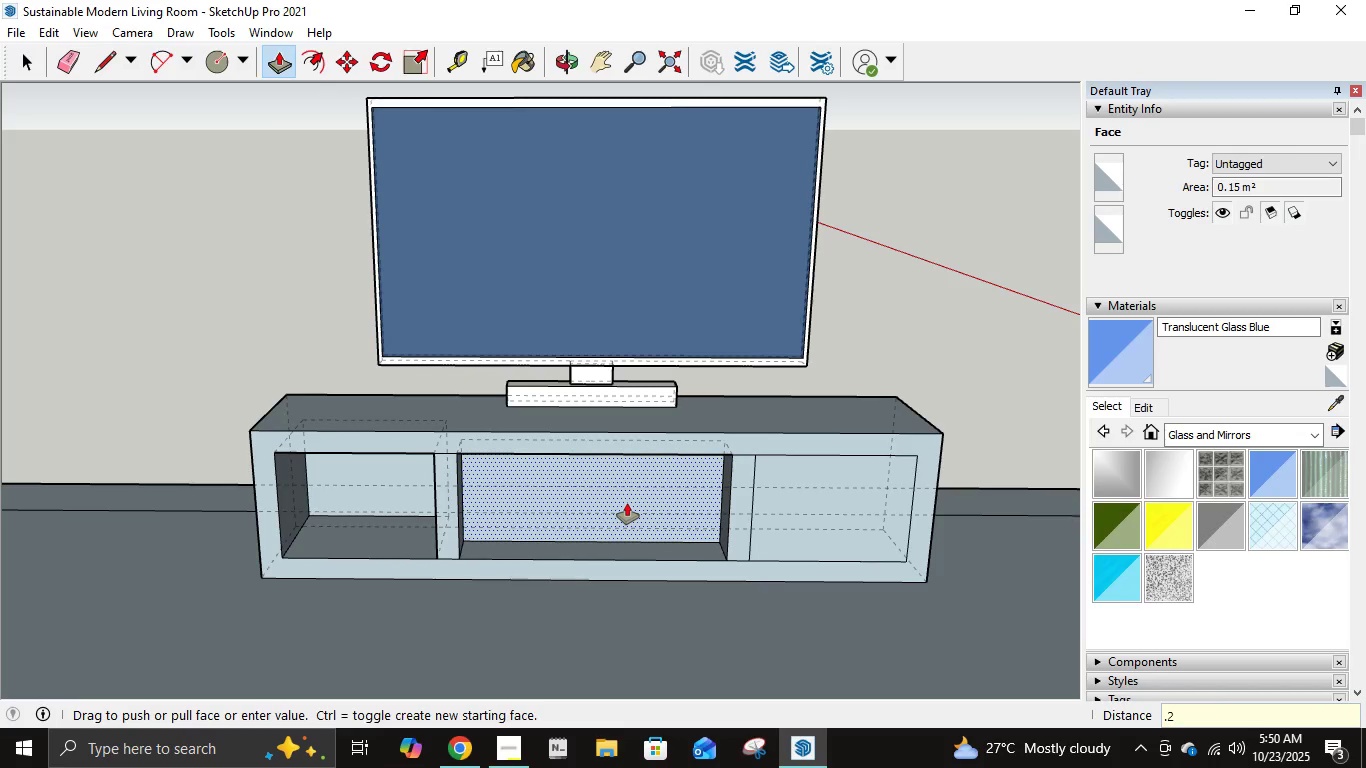 
key(Numpad2)
 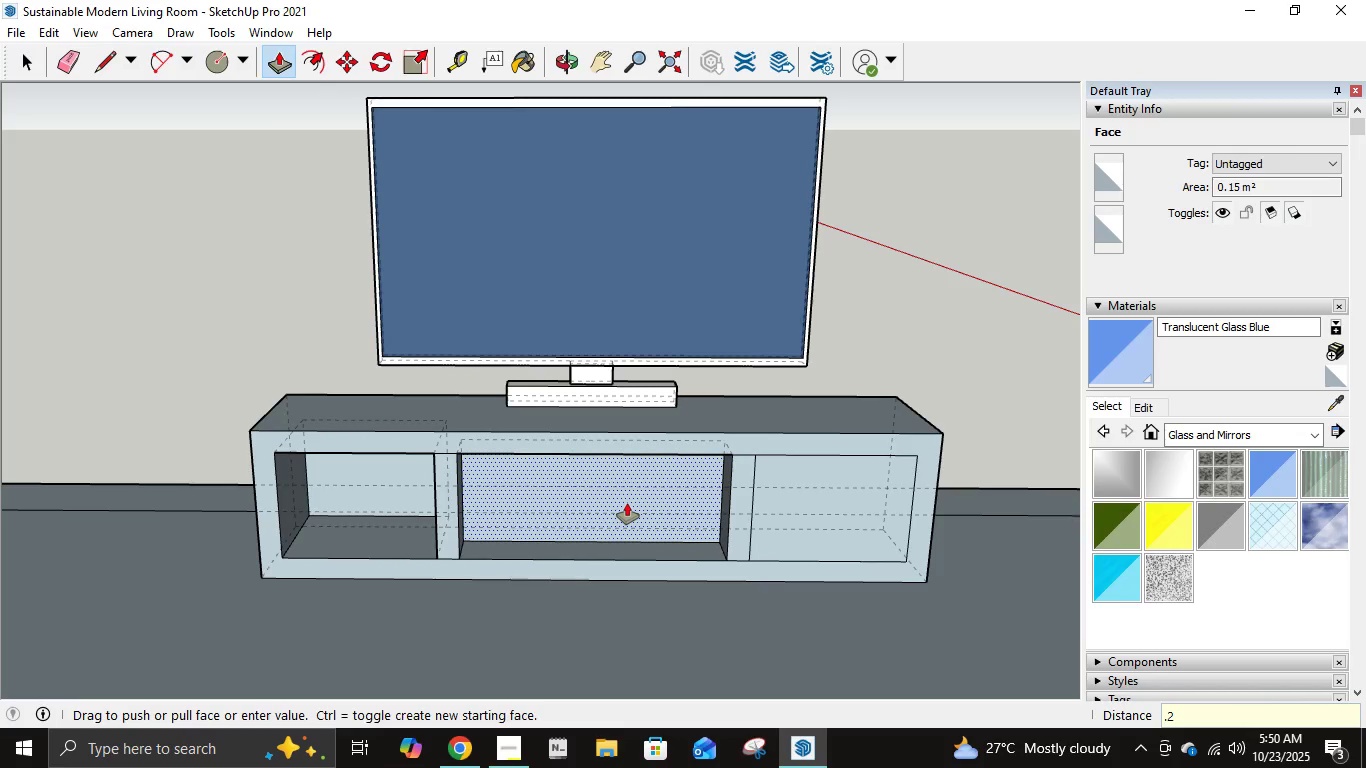 
key(Numpad5)
 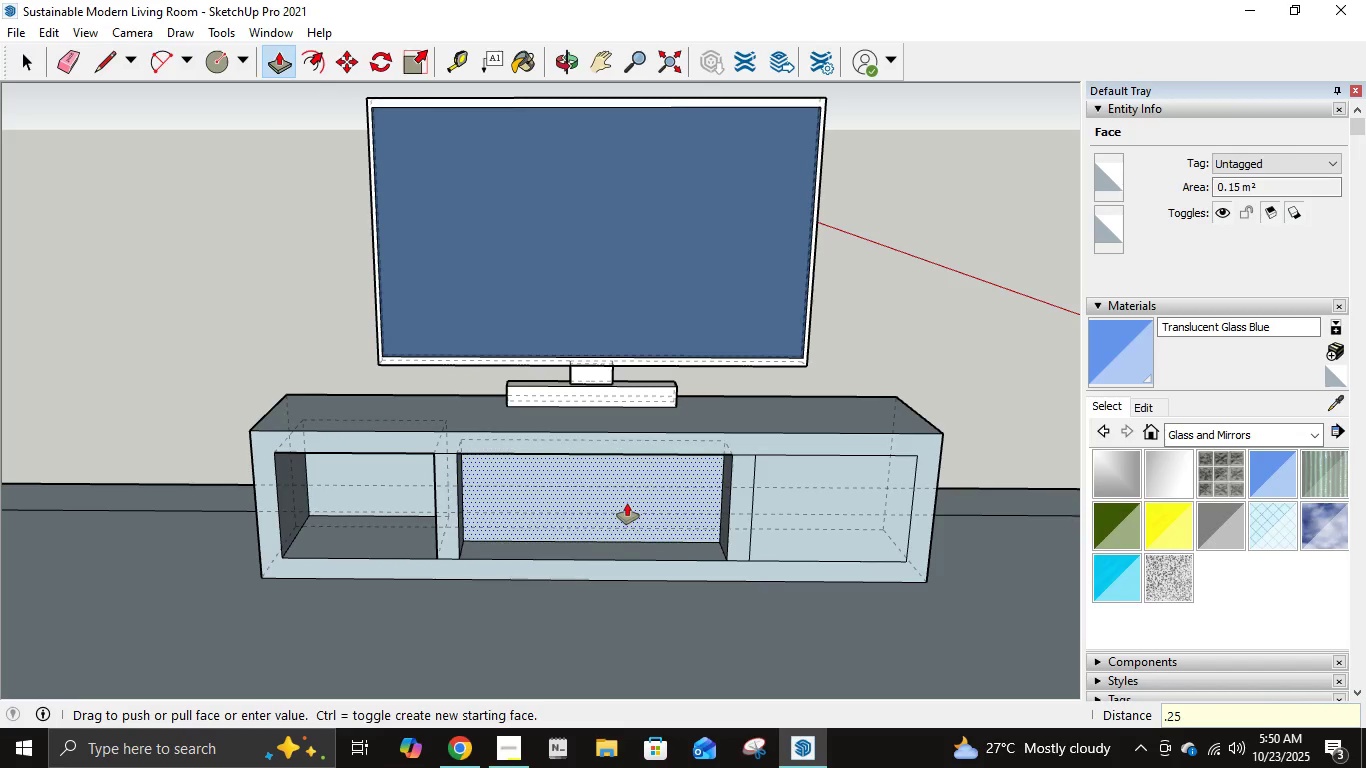 
key(NumpadEnter)
 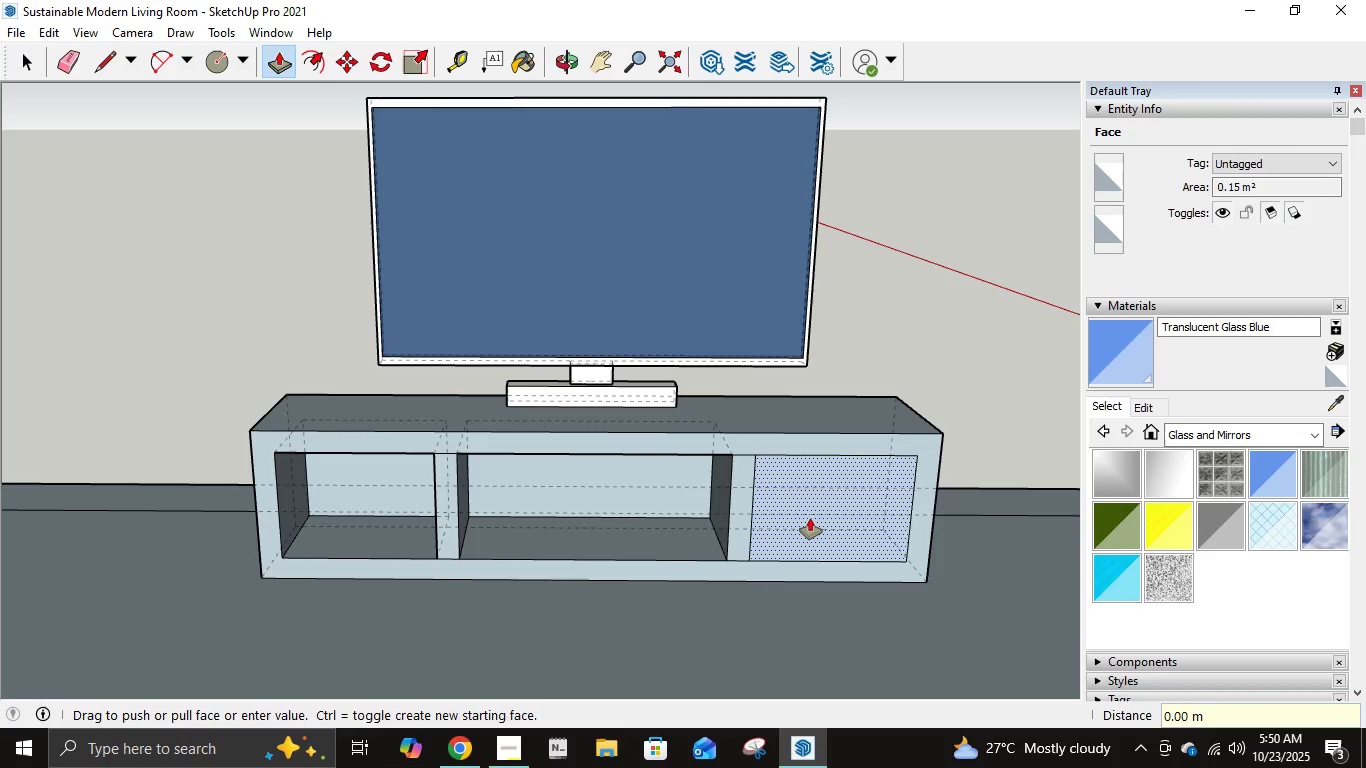 
left_click([810, 518])
 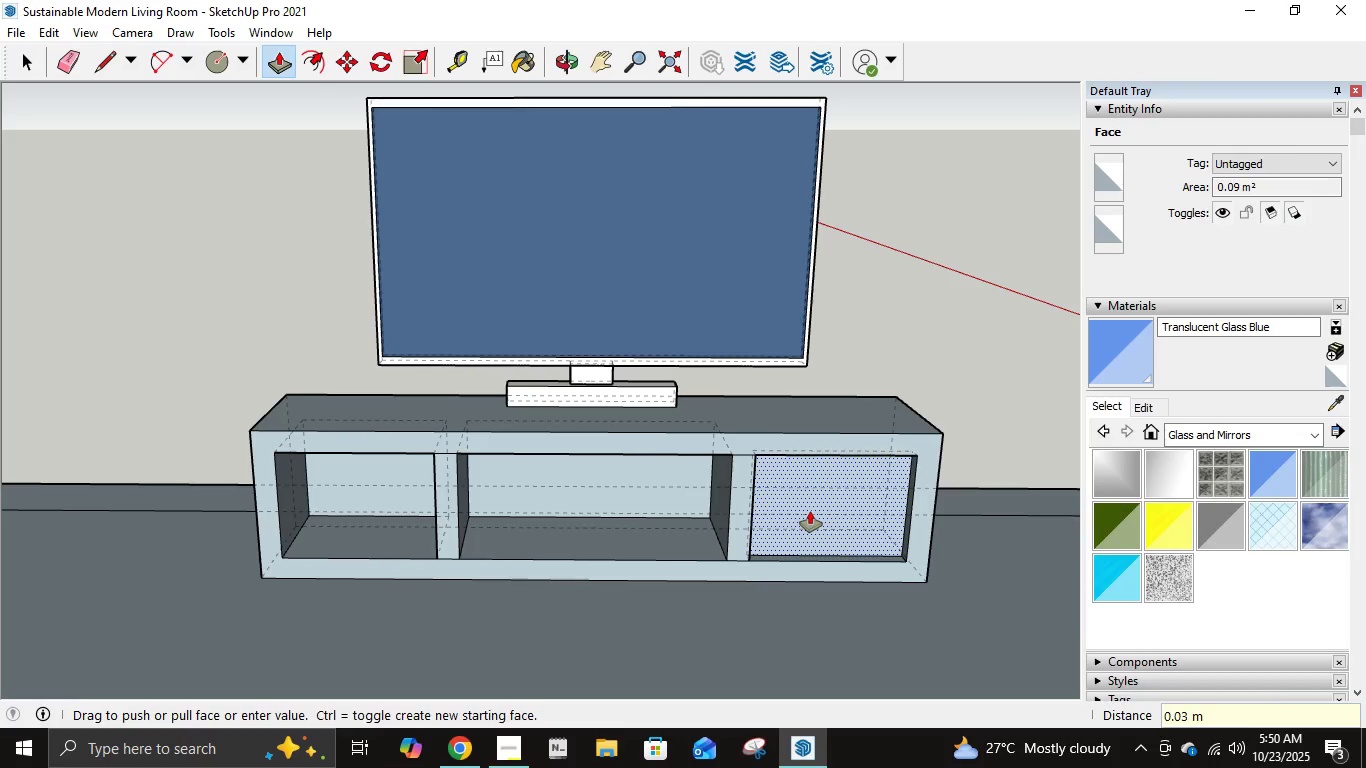 
key(NumpadDecimal)
 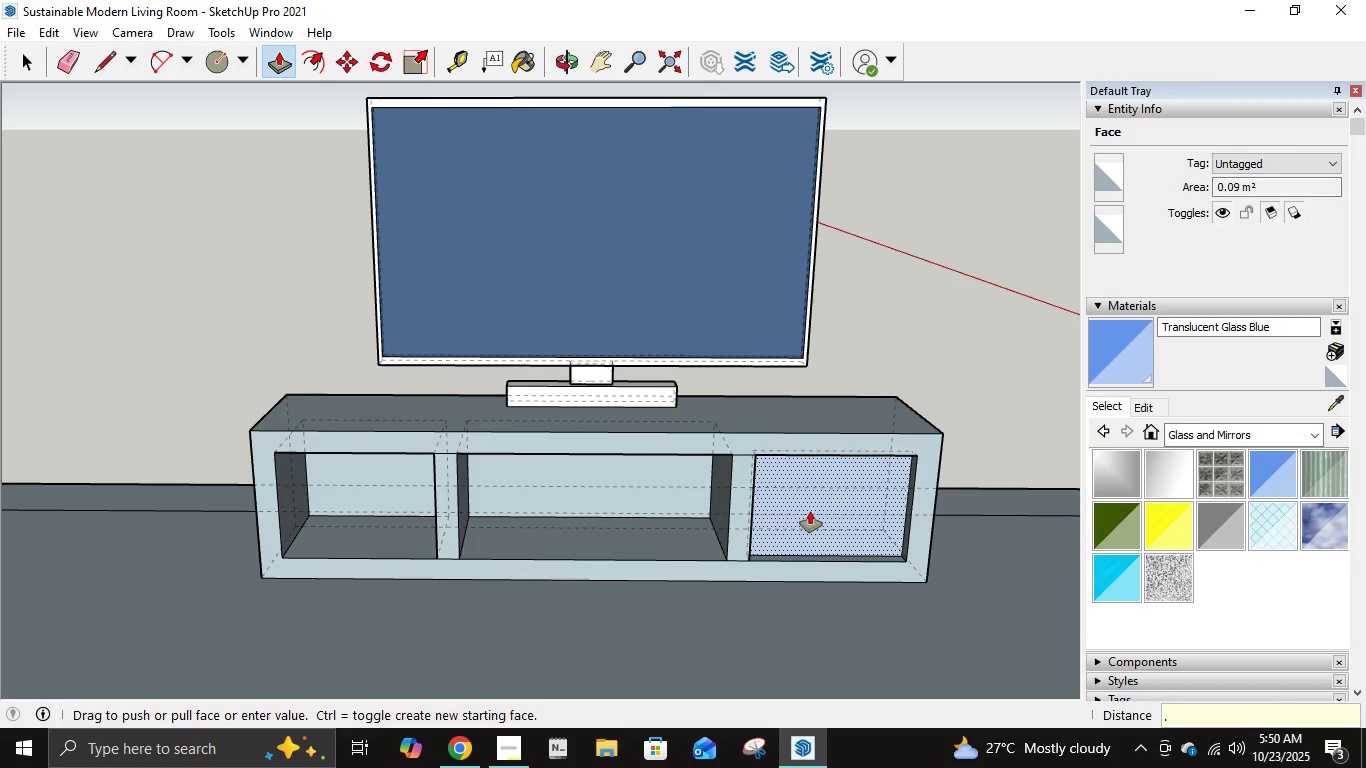 
key(Numpad2)
 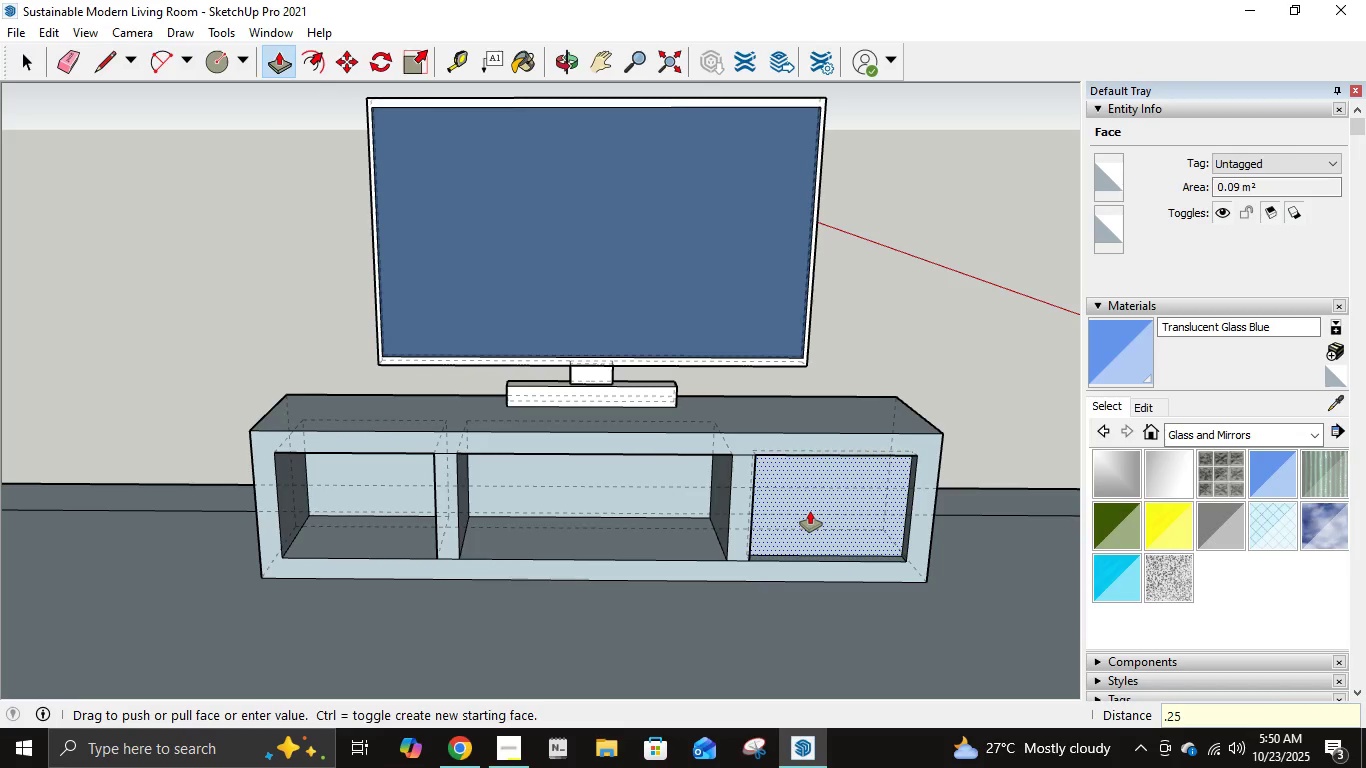 
key(Numpad5)
 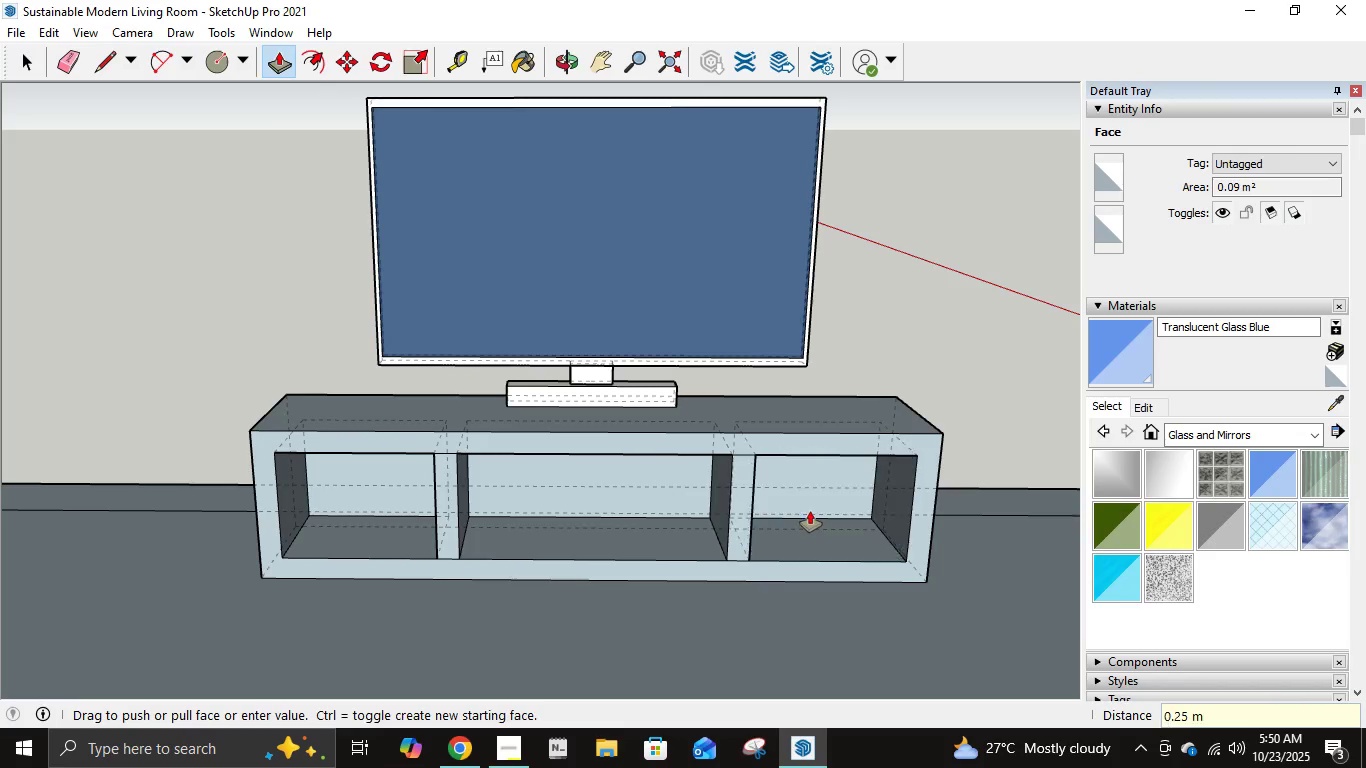 
key(NumpadEnter)
 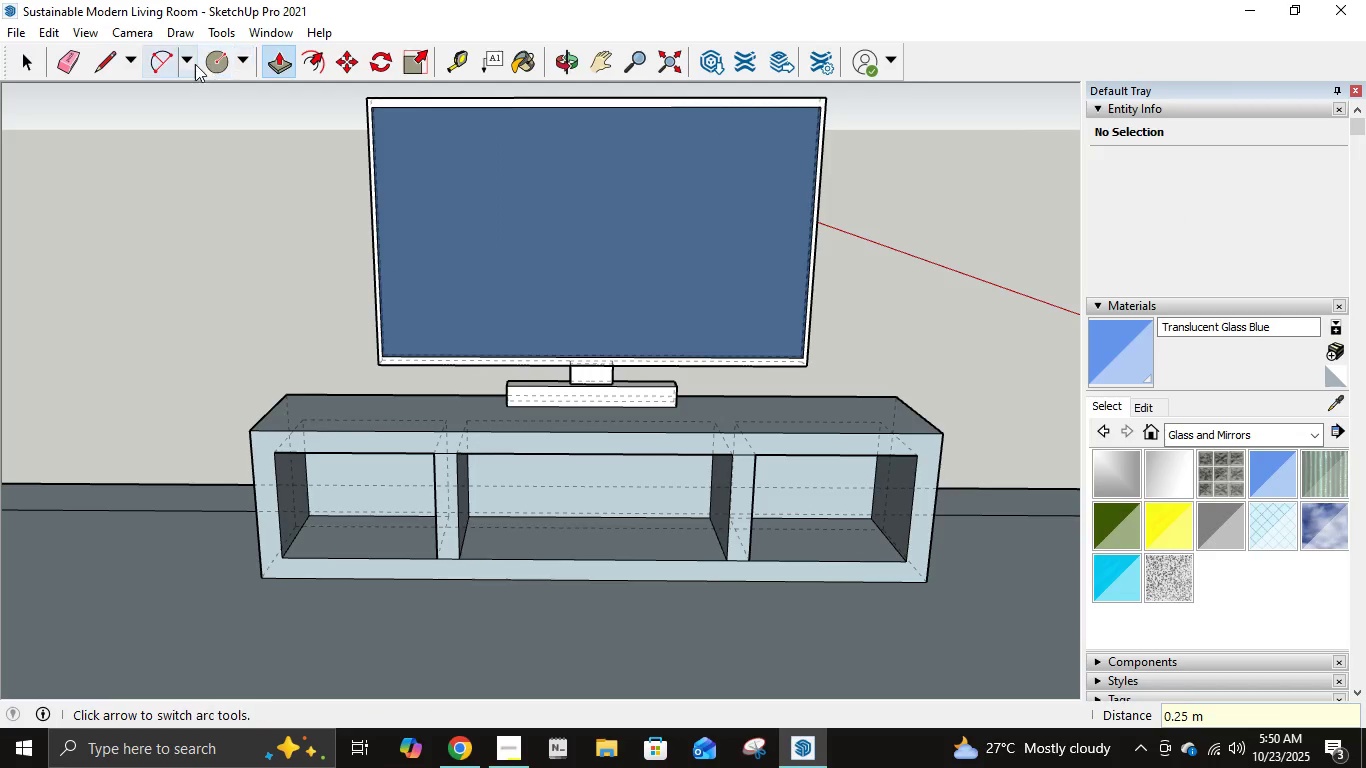 
left_click([104, 64])
 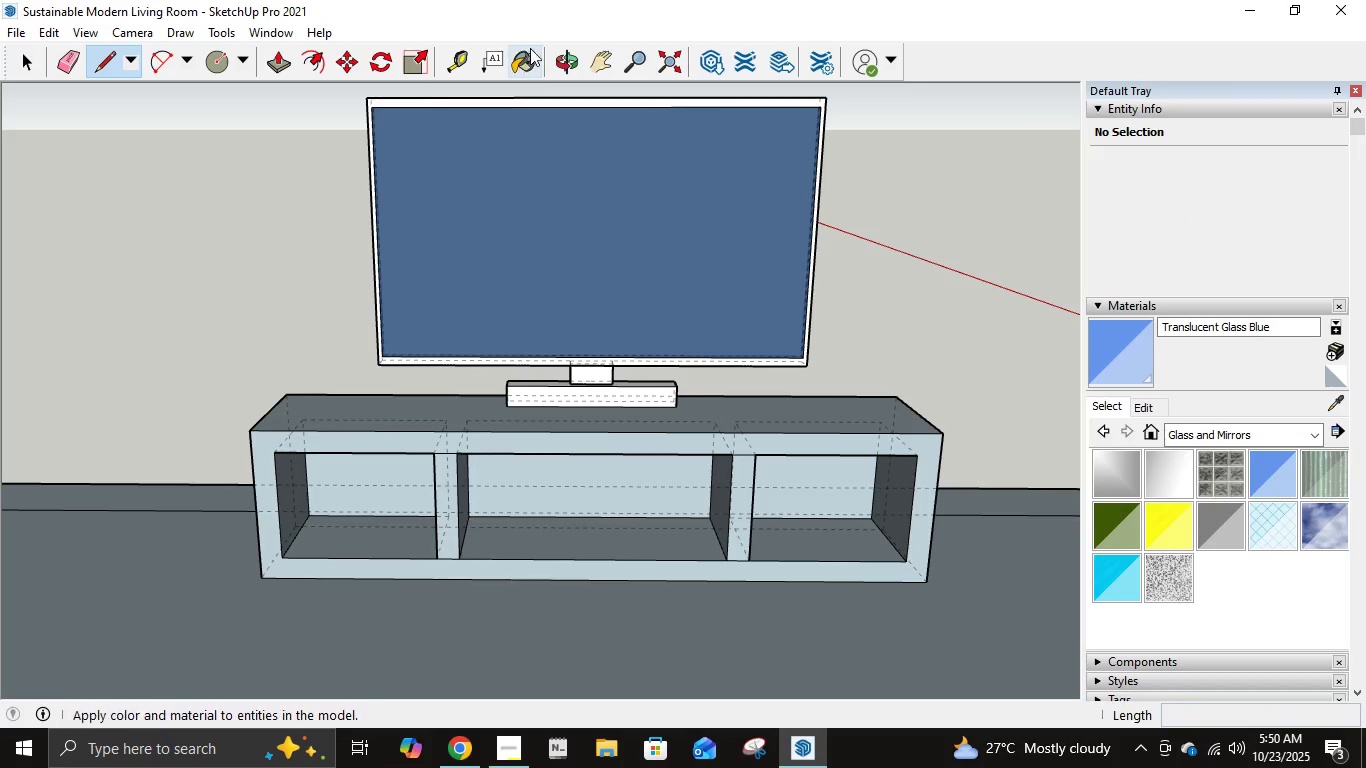 
left_click([528, 55])
 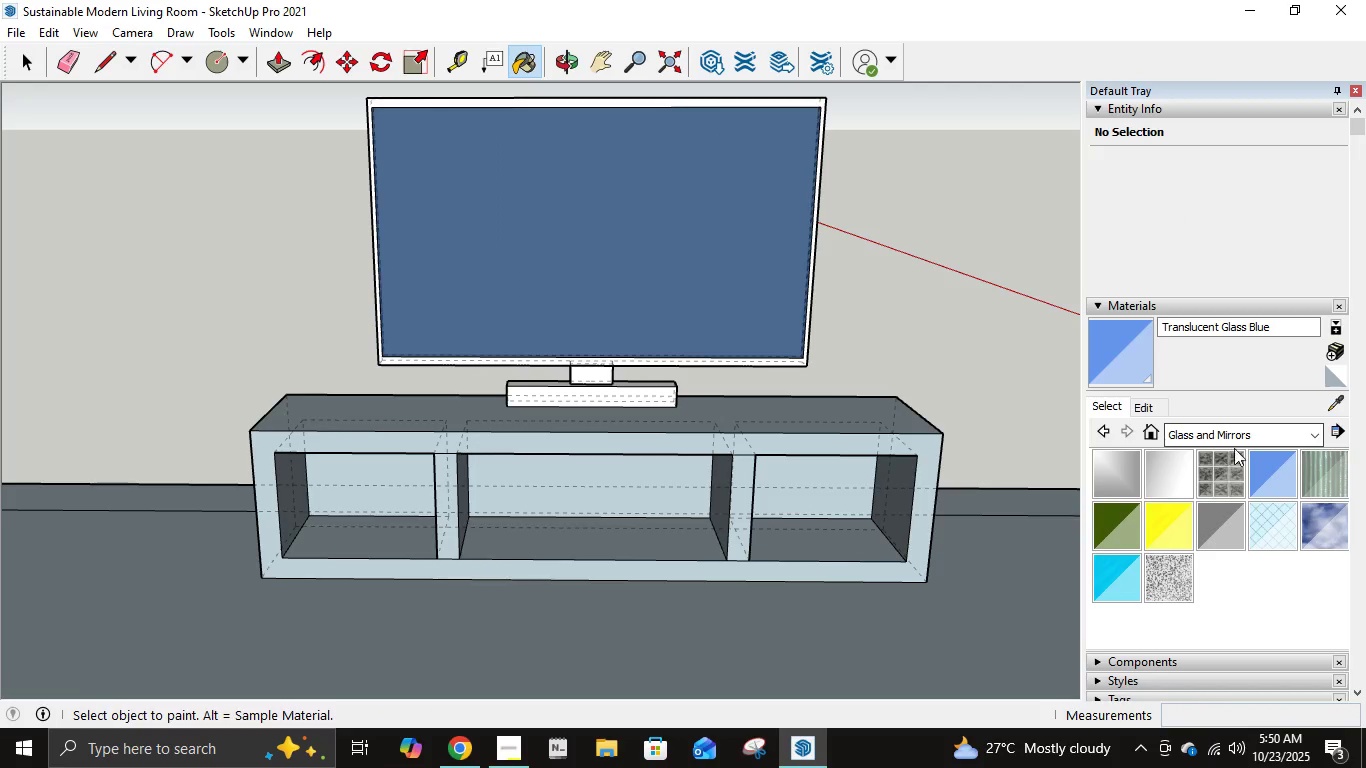 
left_click([1237, 442])
 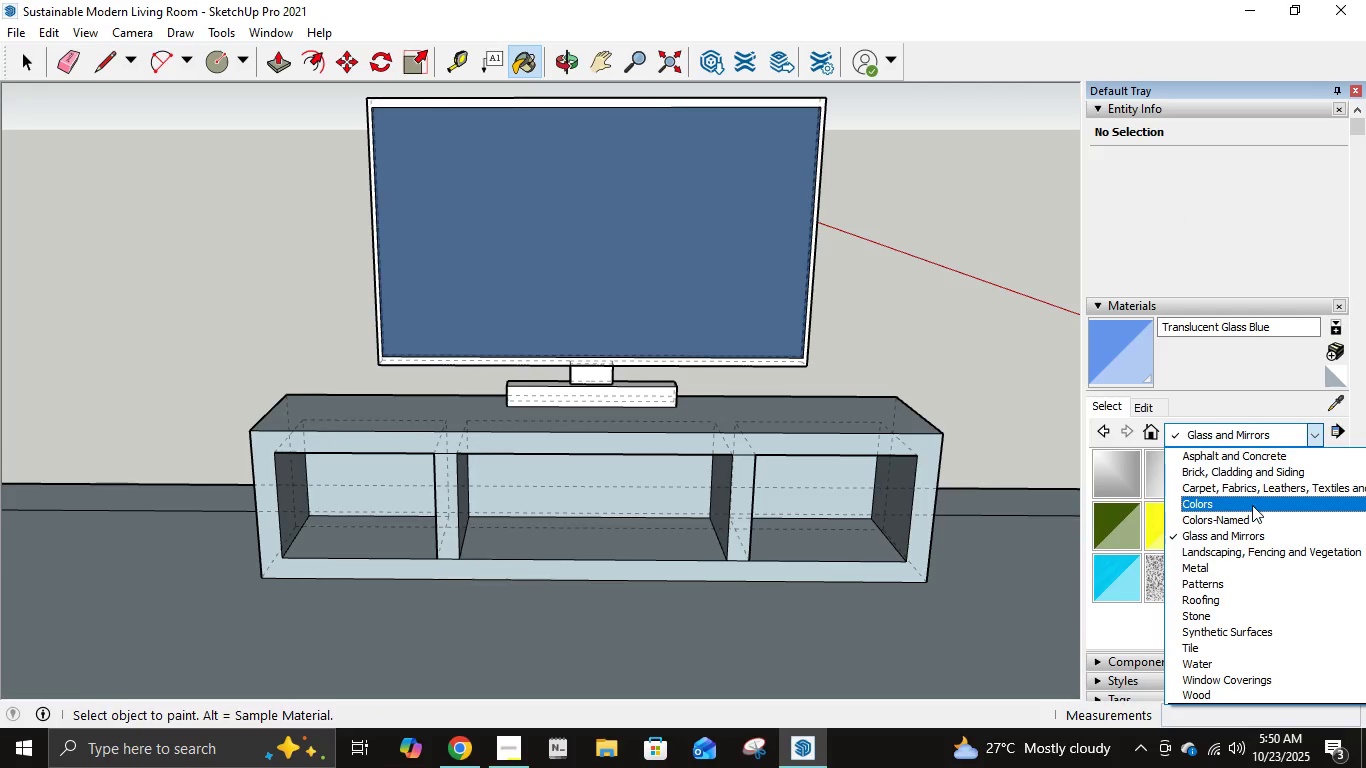 
left_click([1249, 499])
 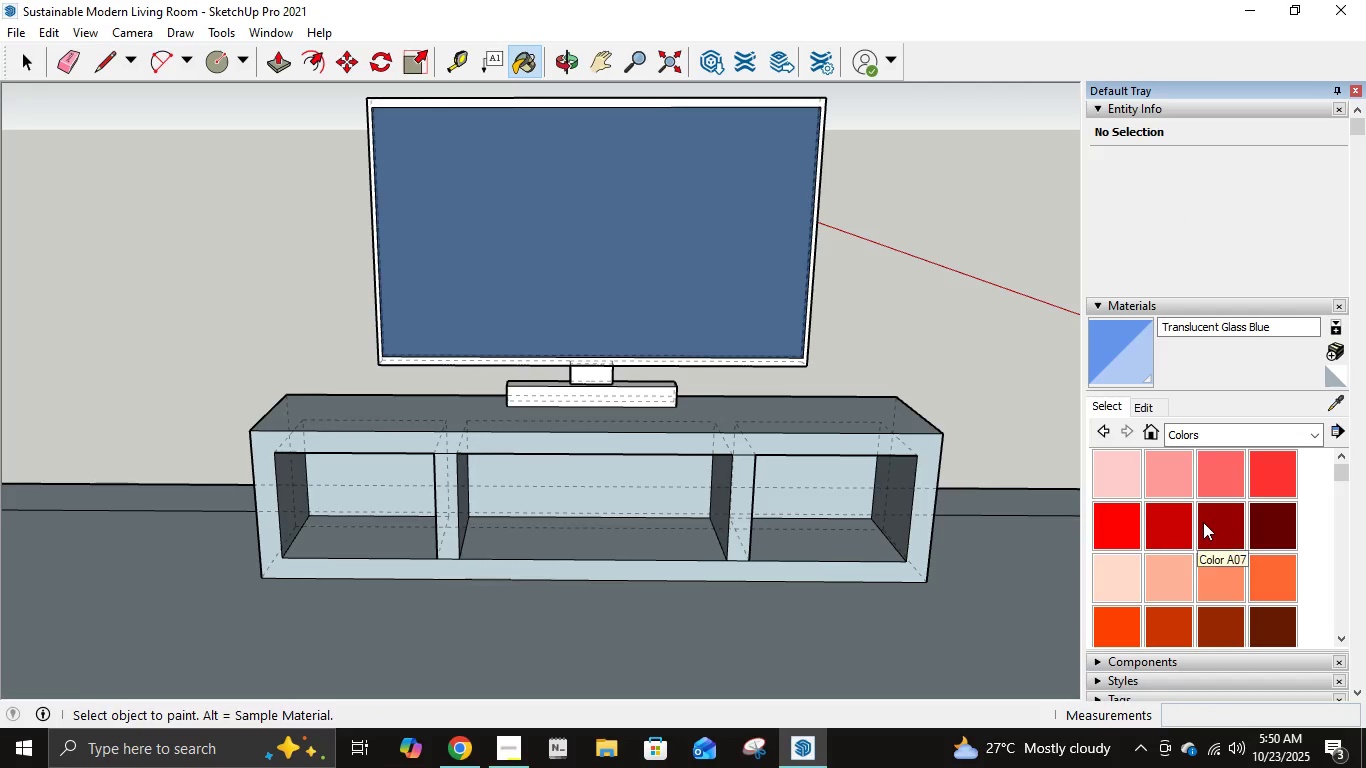 
scroll: coordinate [1203, 527], scroll_direction: down, amount: 10.0
 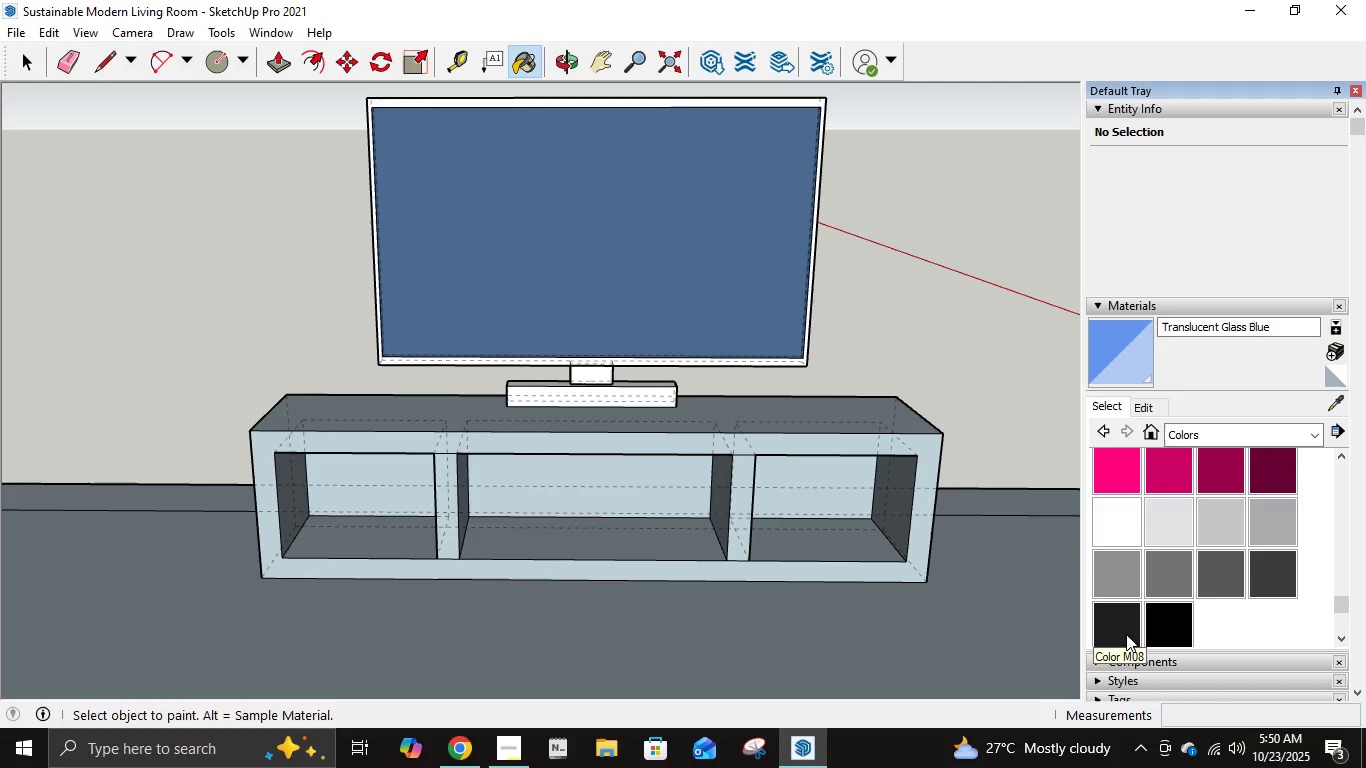 
left_click([1126, 634])
 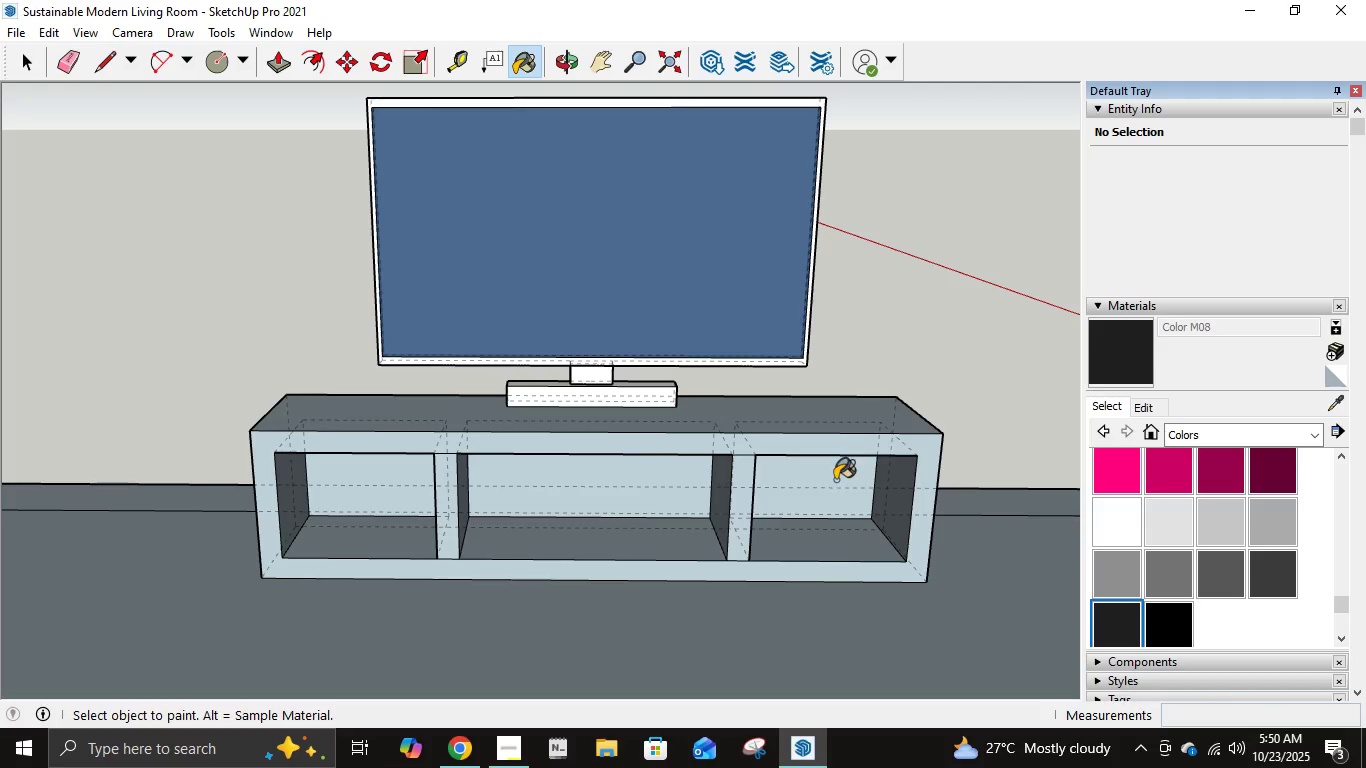 
left_click([833, 491])
 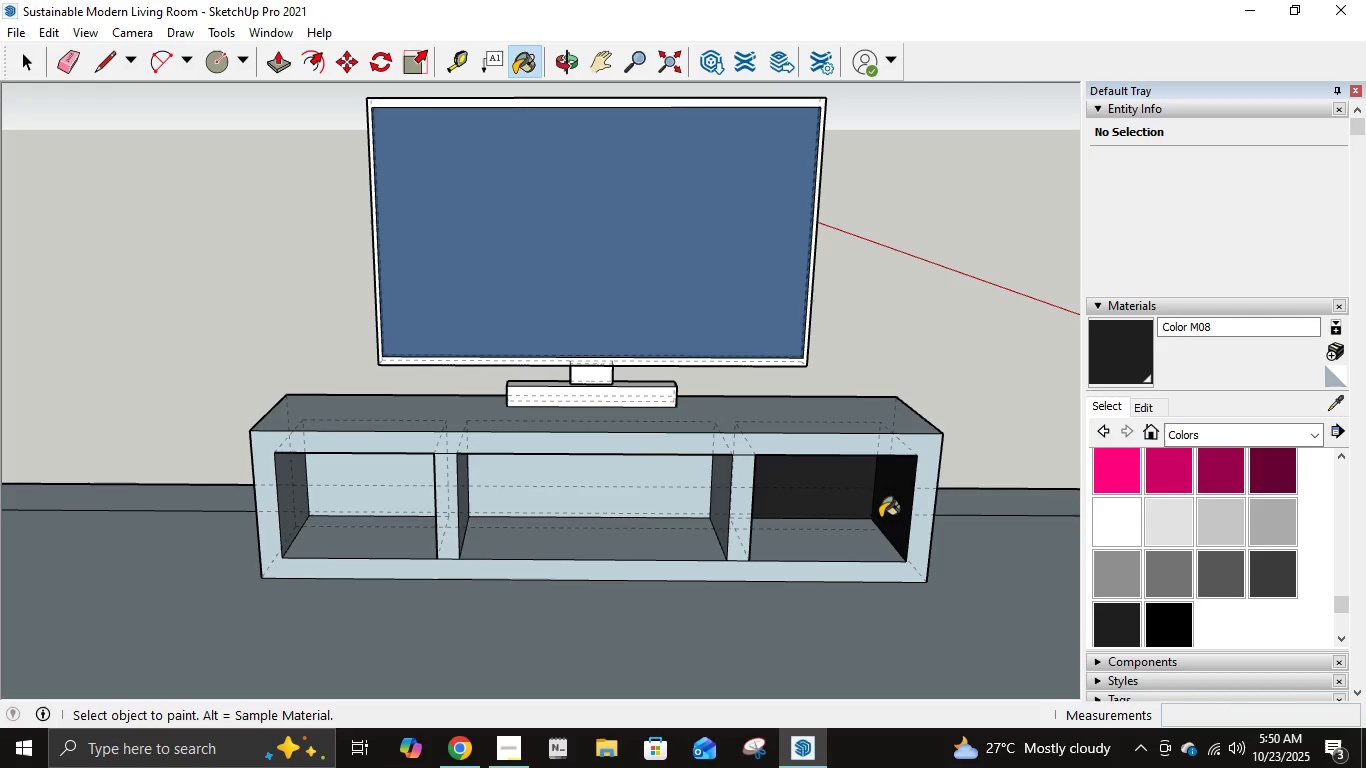 
double_click([860, 549])
 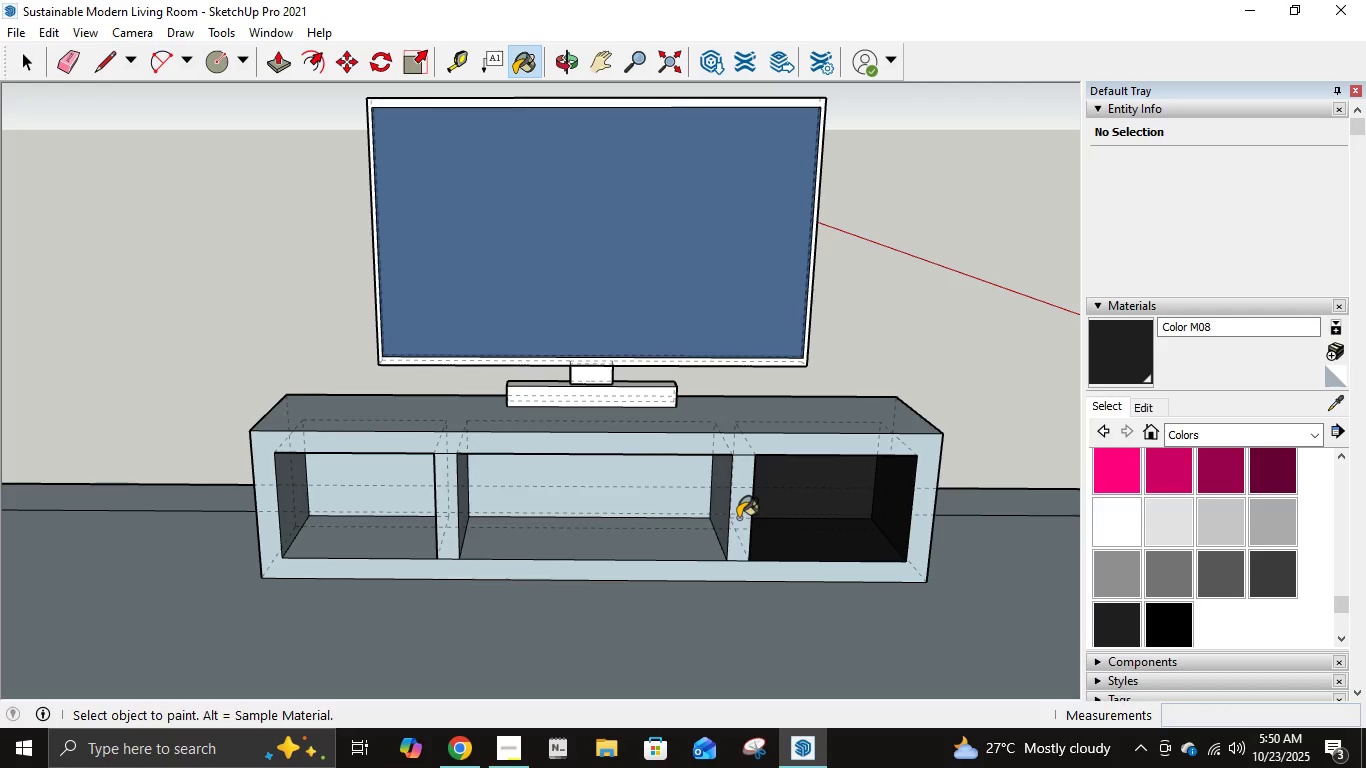 
left_click([738, 518])
 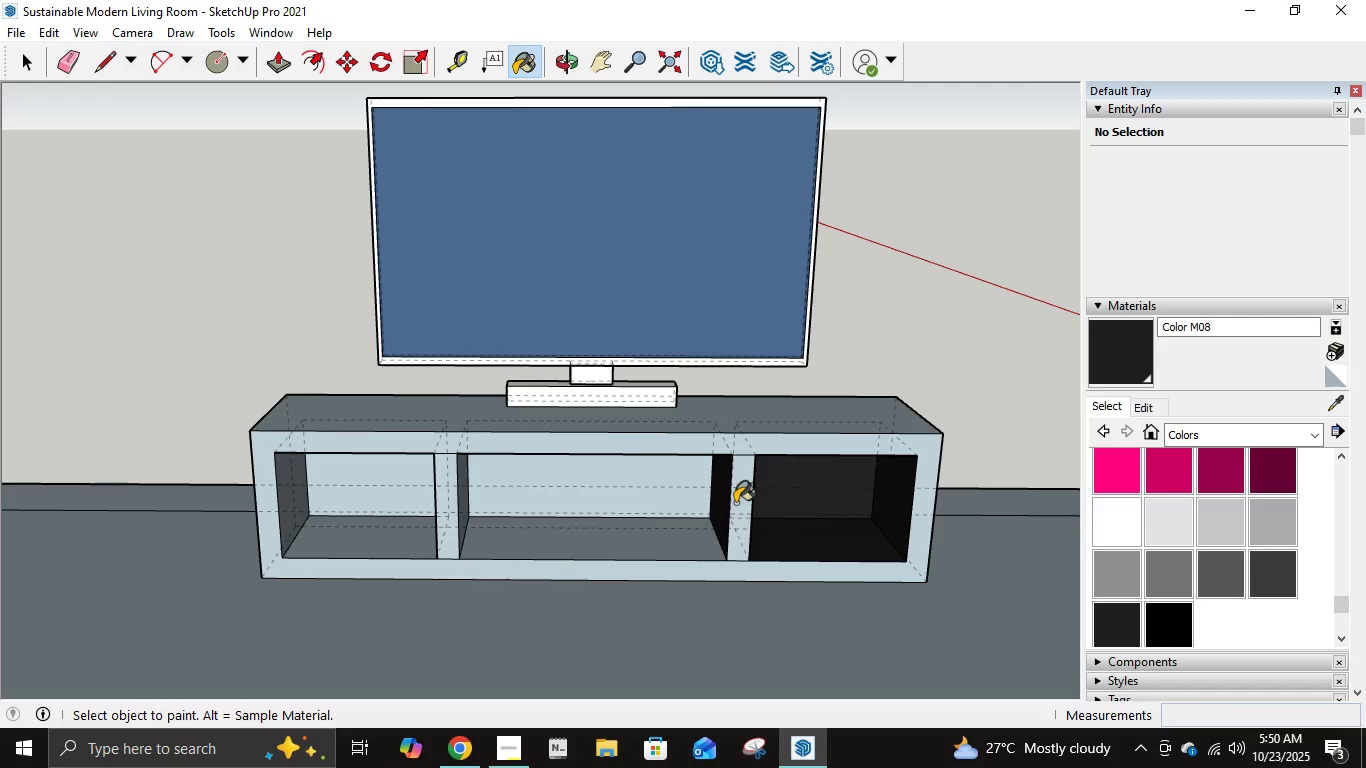 
double_click([735, 503])
 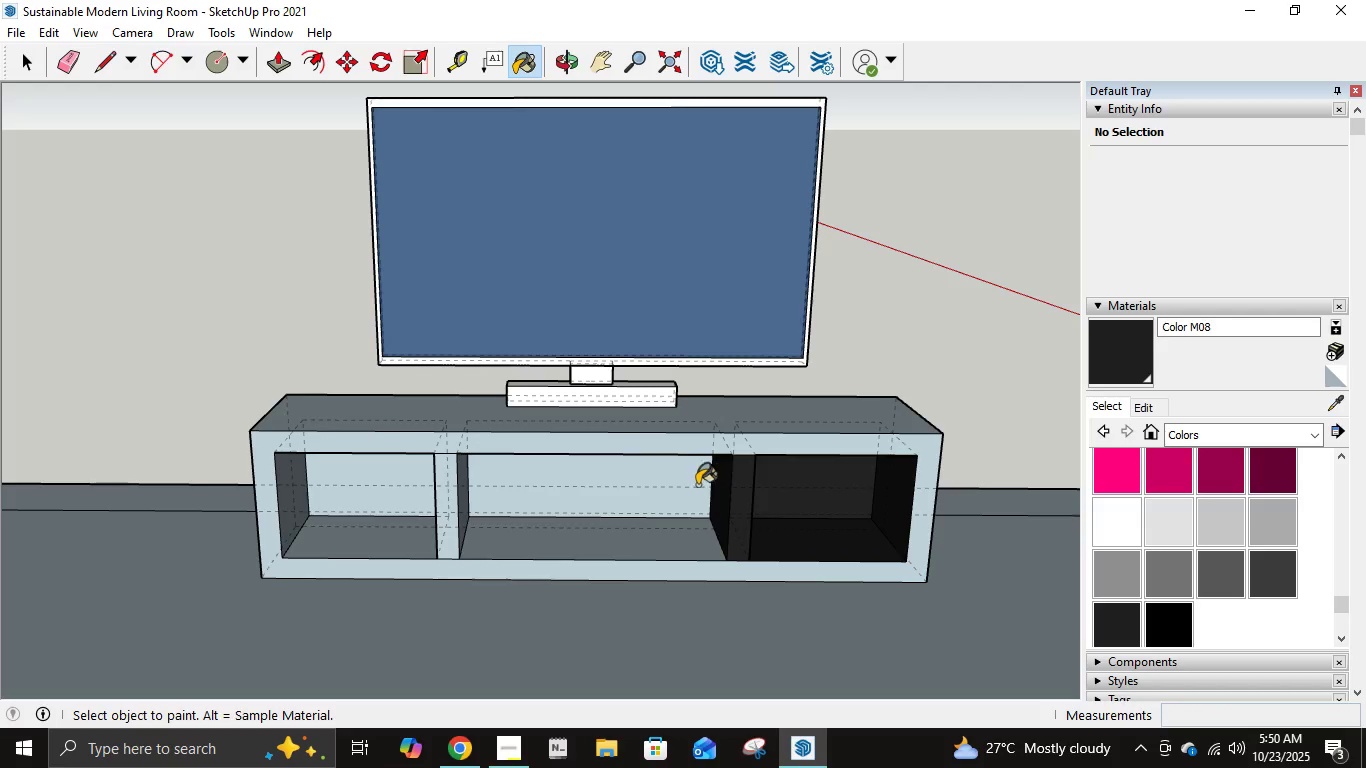 
left_click([688, 483])
 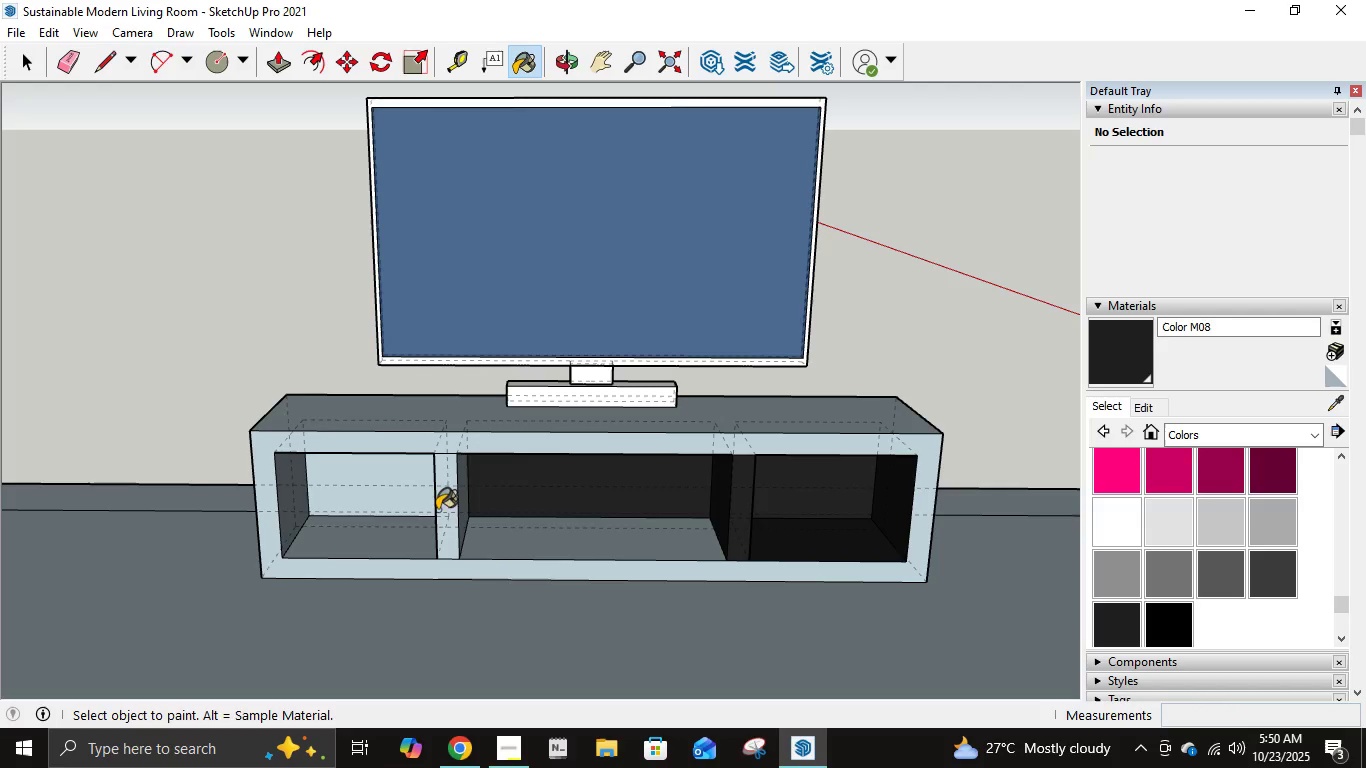 
left_click([443, 506])
 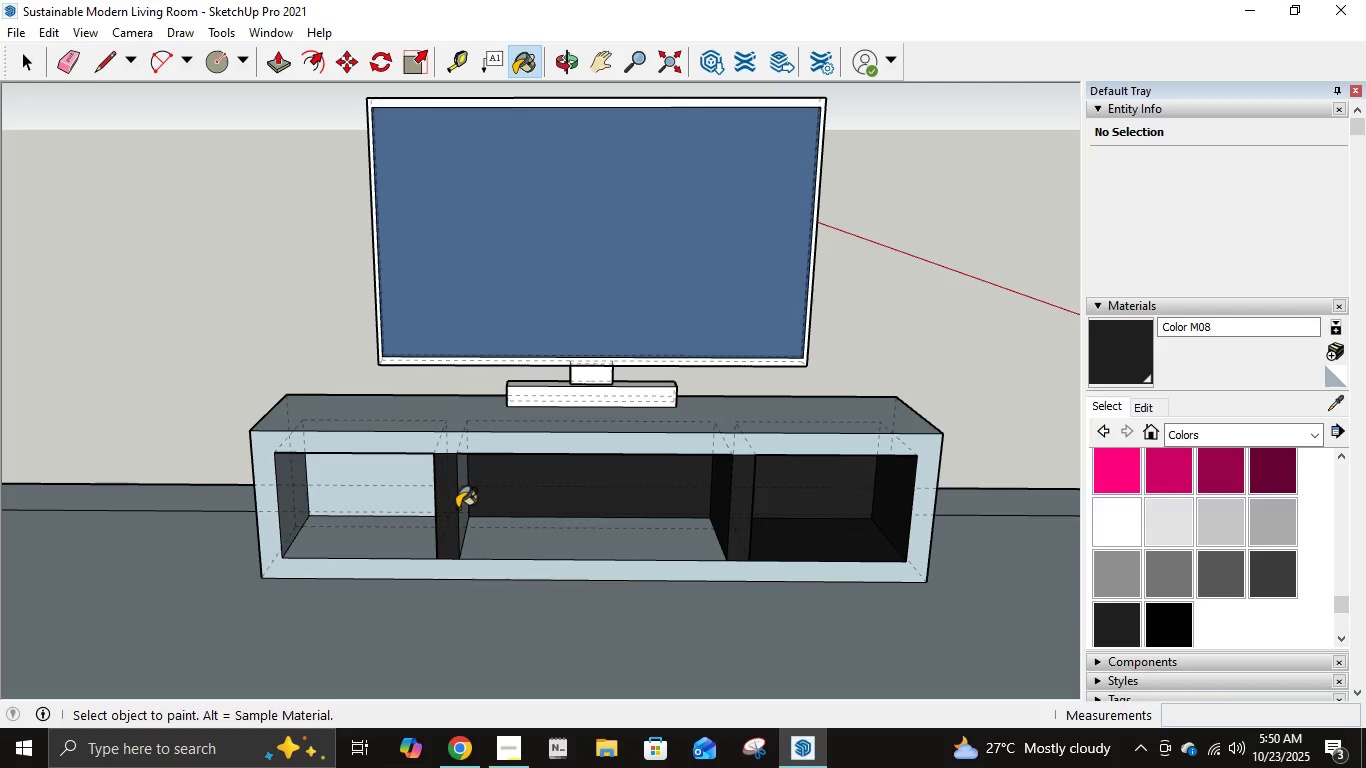 
left_click([457, 508])
 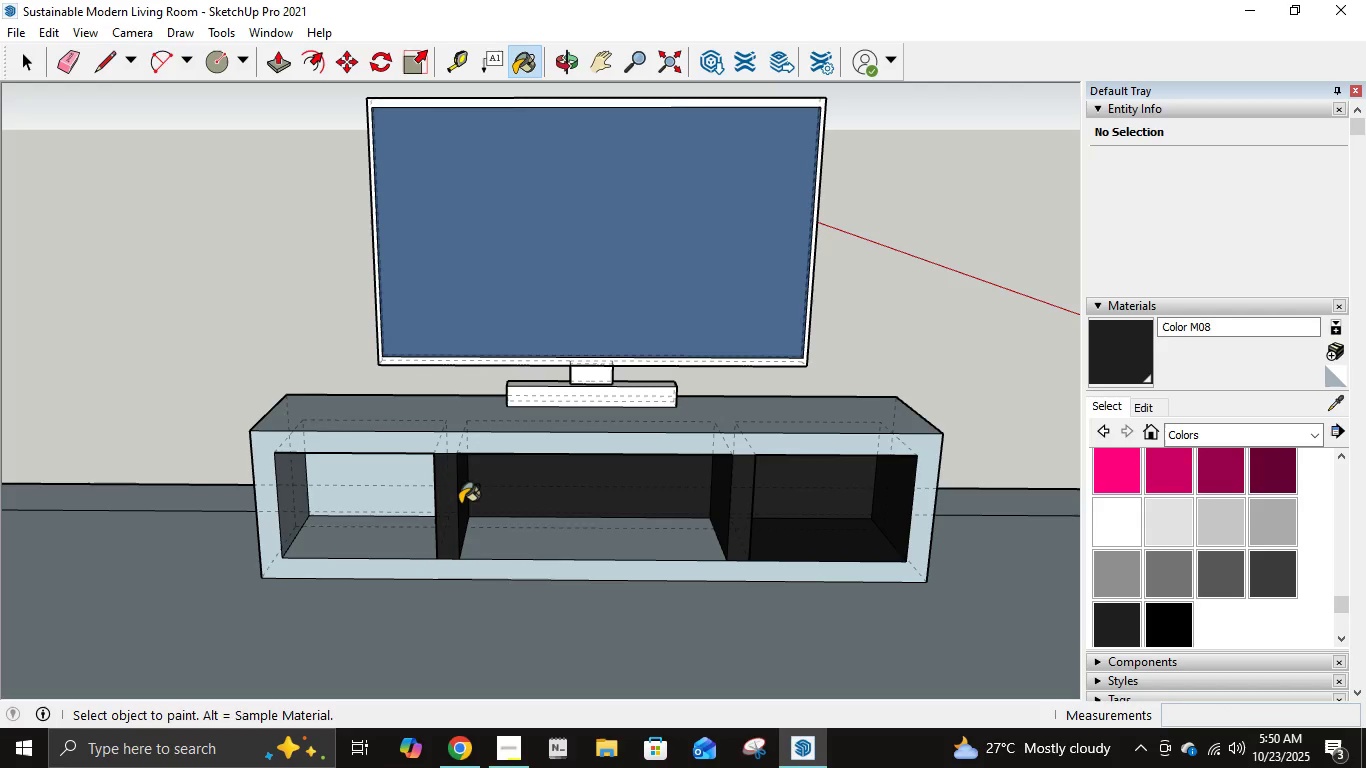 
left_click([477, 548])
 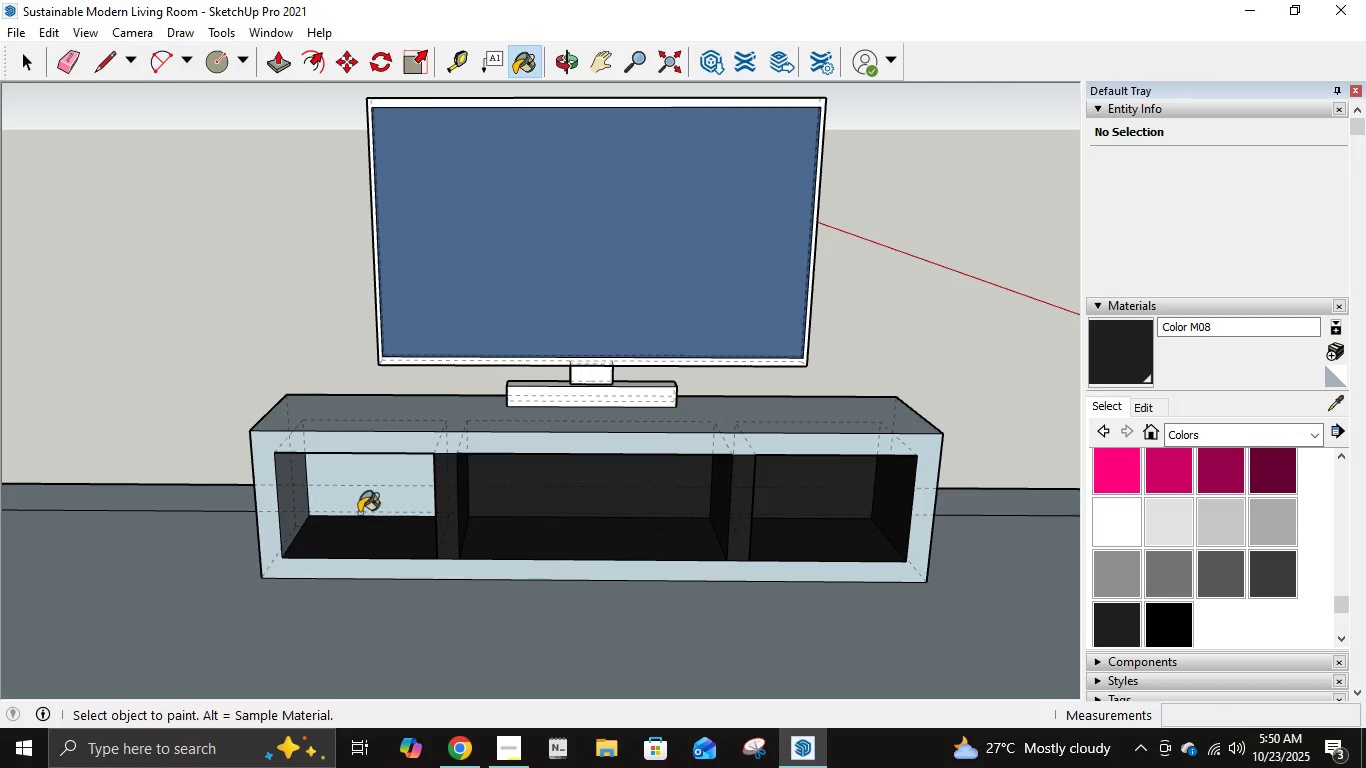 
double_click([351, 499])
 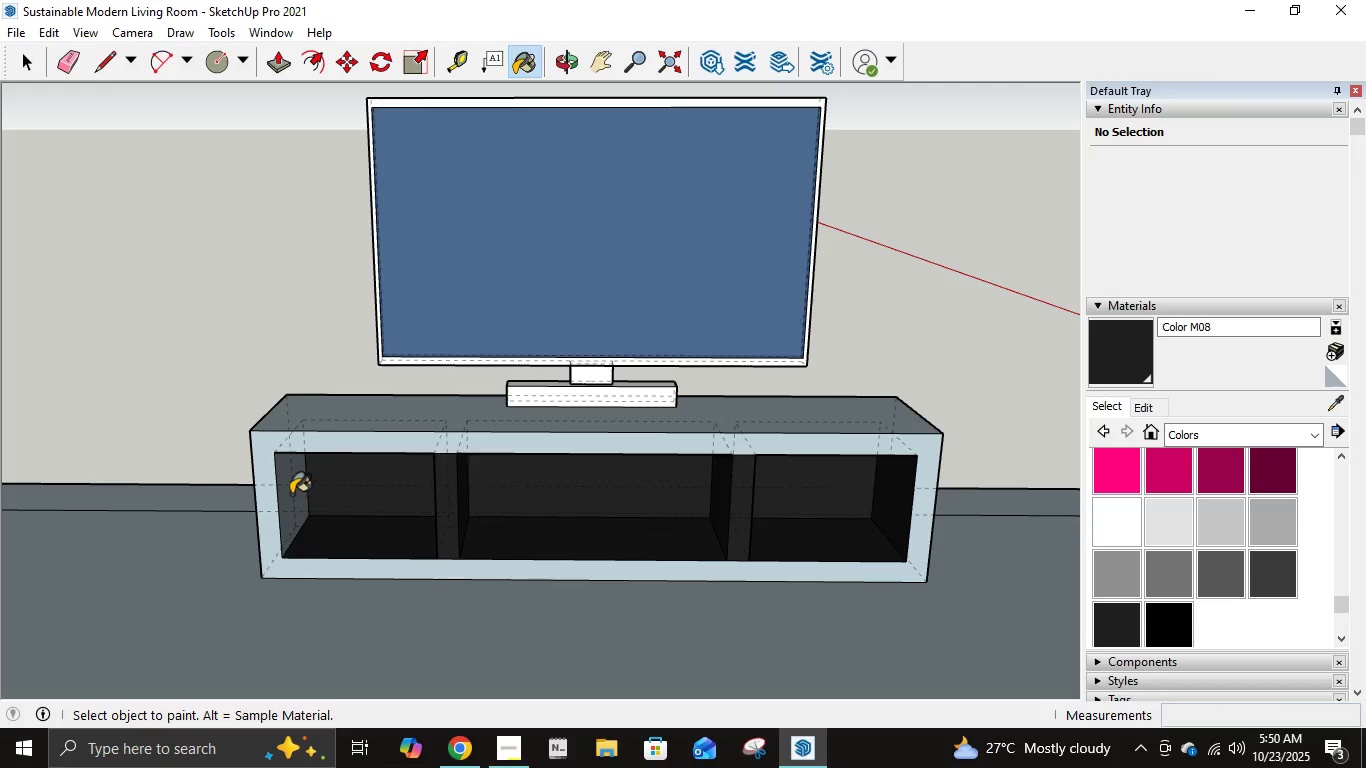 
left_click([289, 494])
 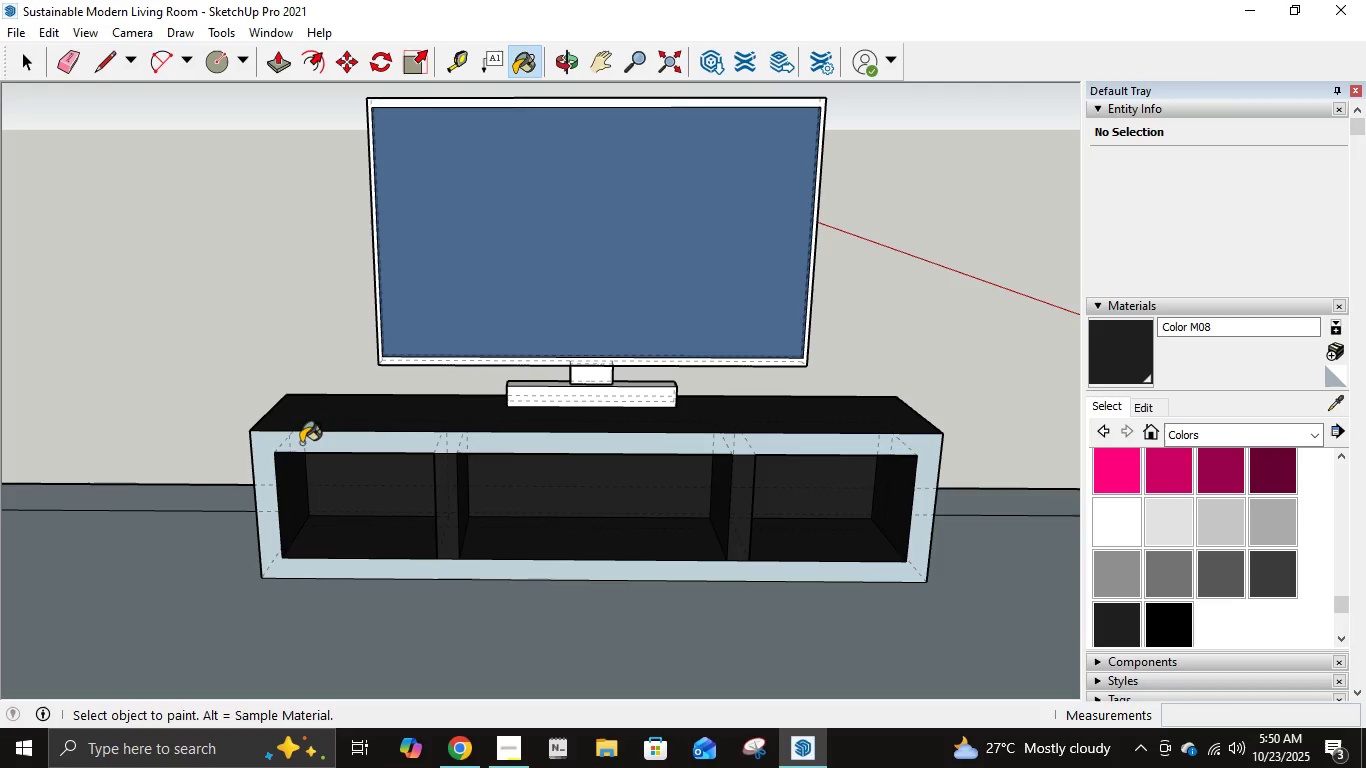 
double_click([301, 446])
 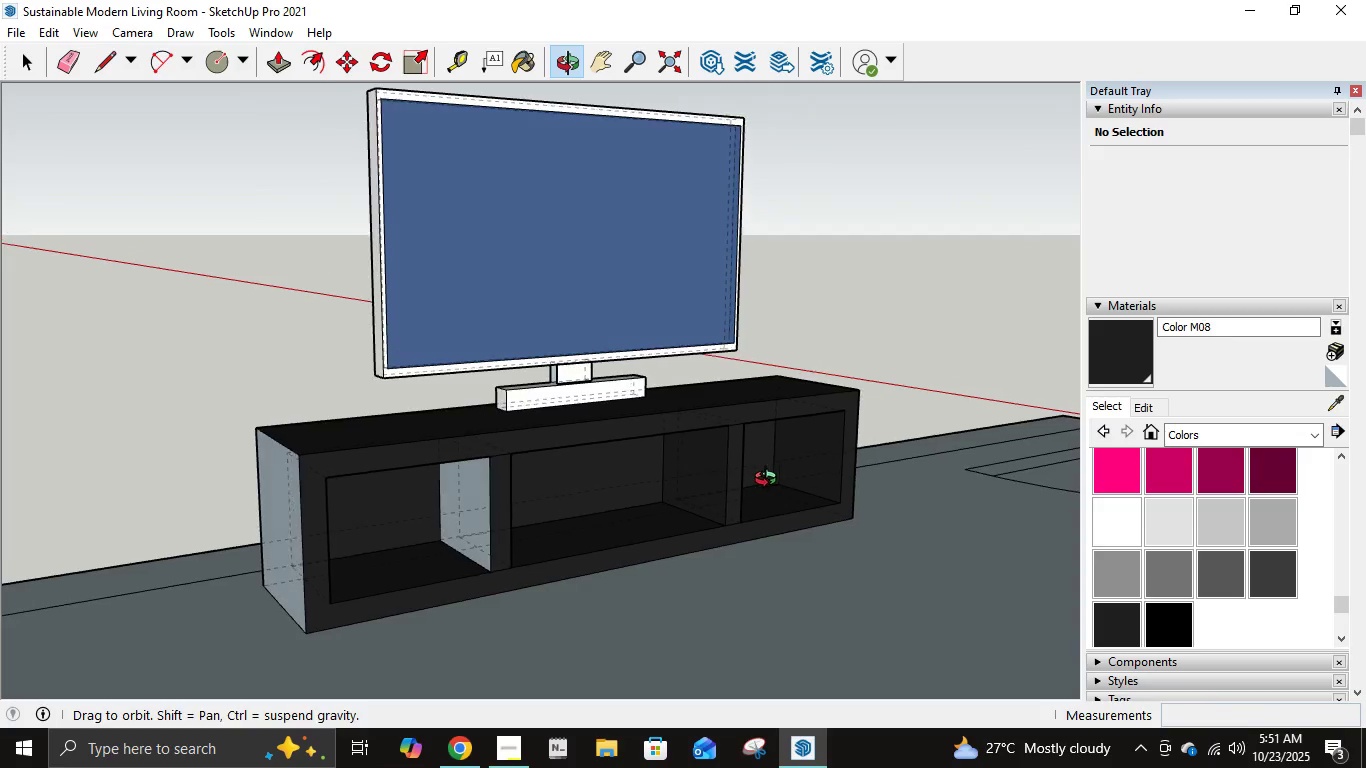 
left_click([458, 493])
 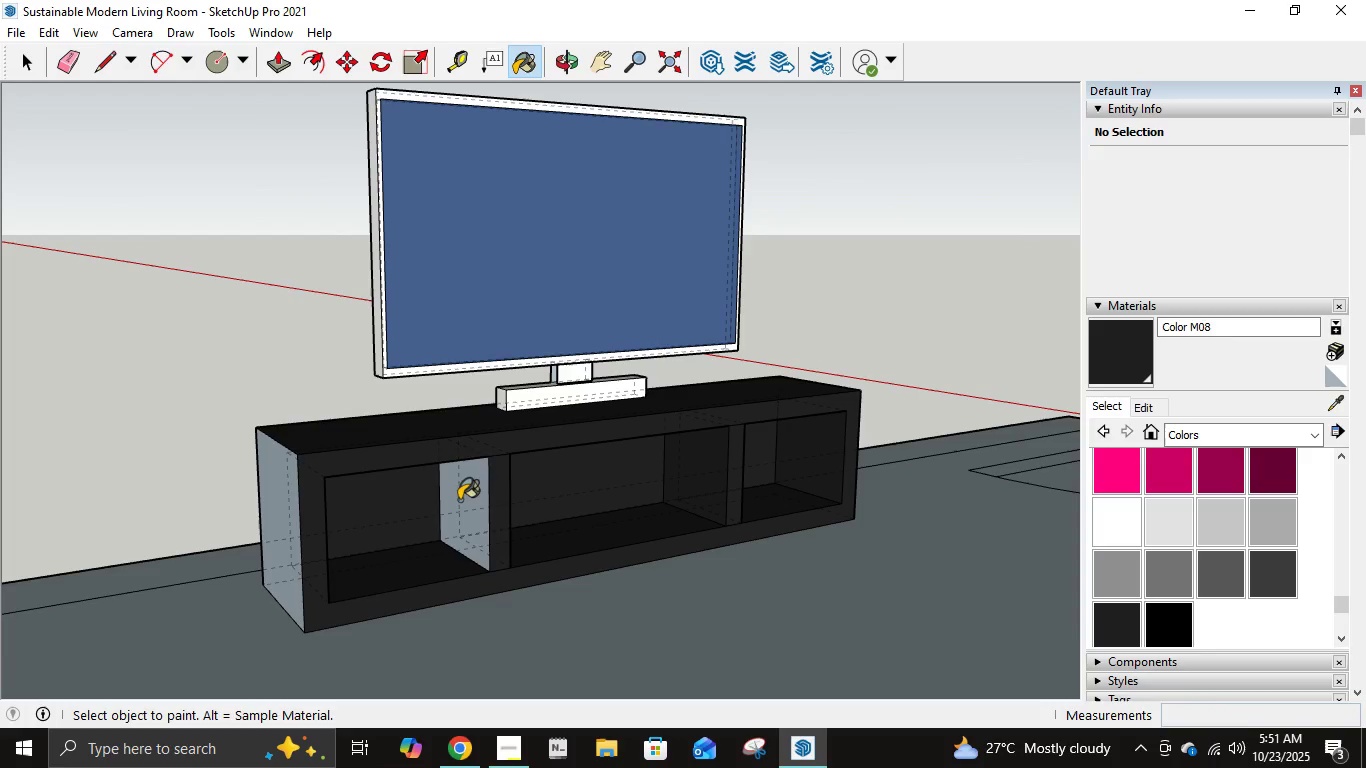 
double_click([472, 490])
 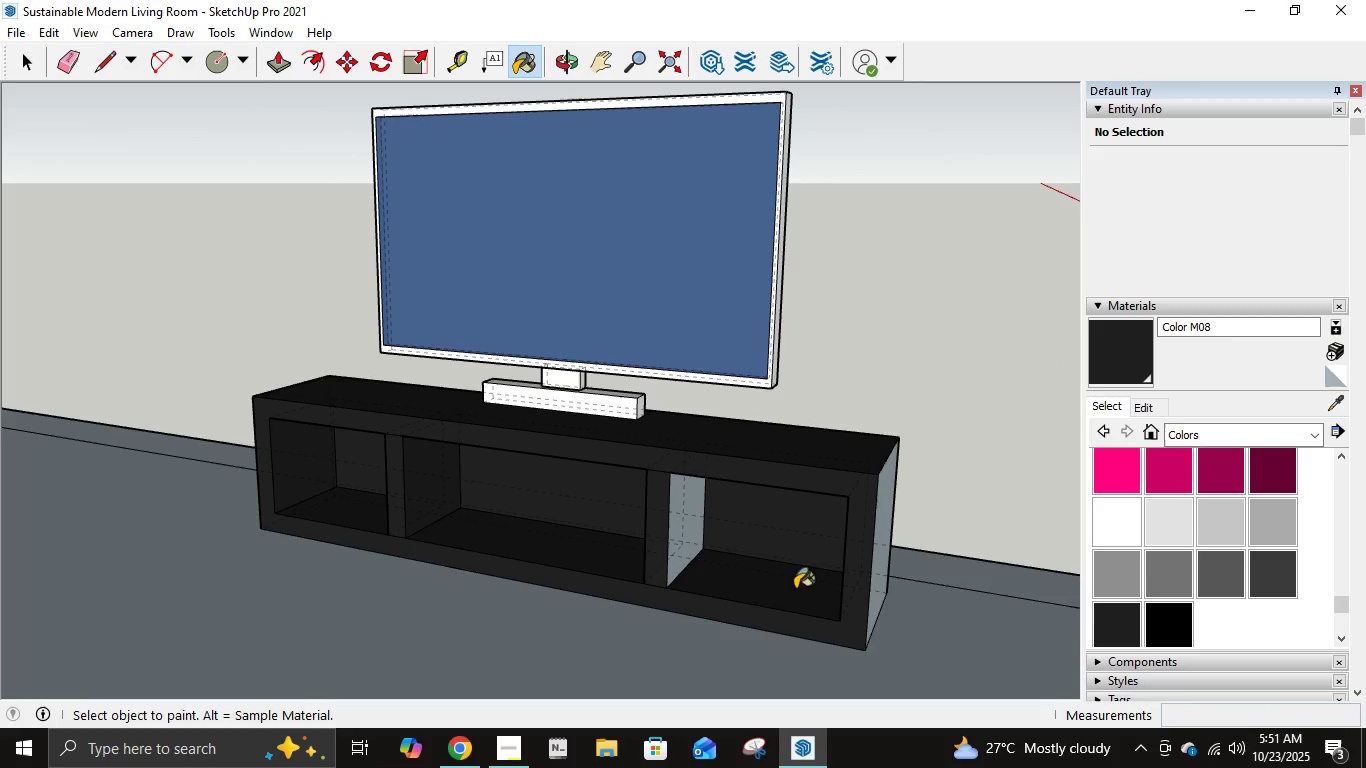 
left_click([687, 514])
 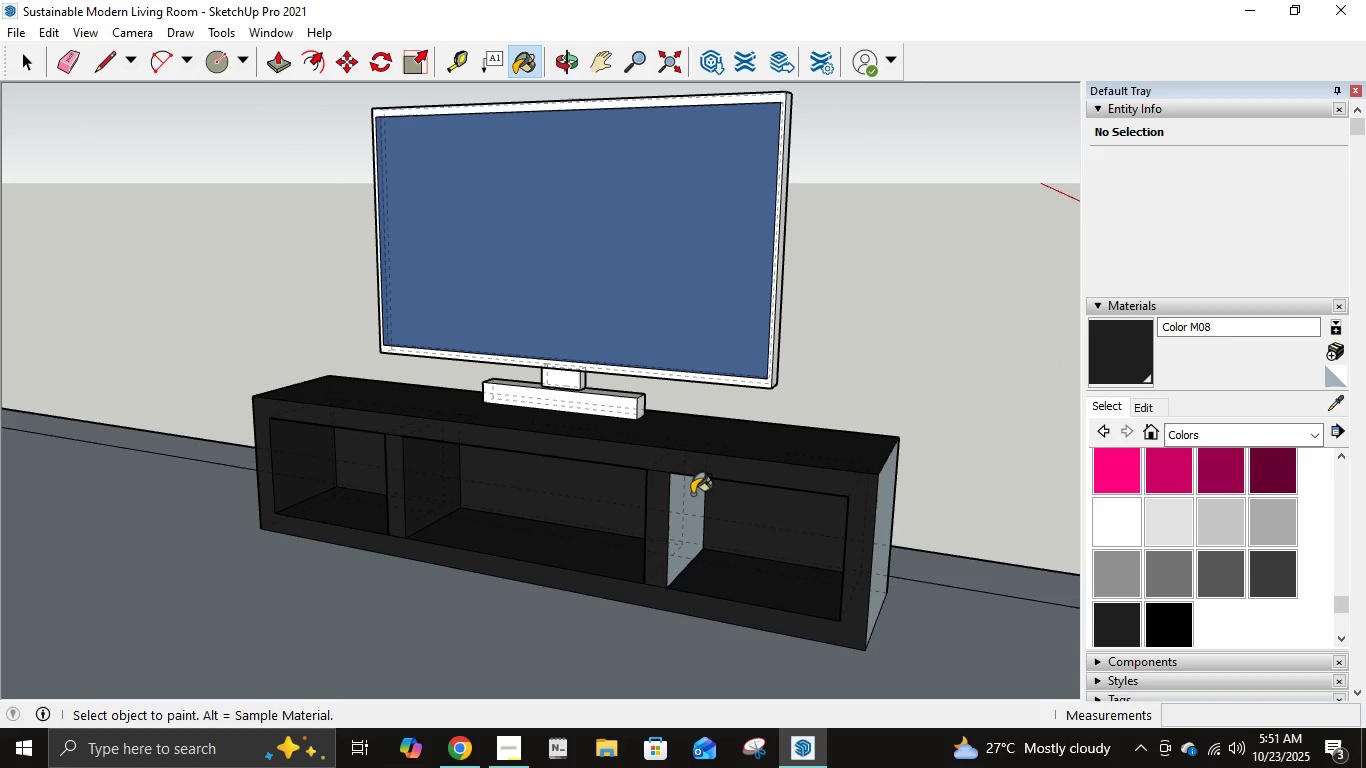 
left_click([692, 493])
 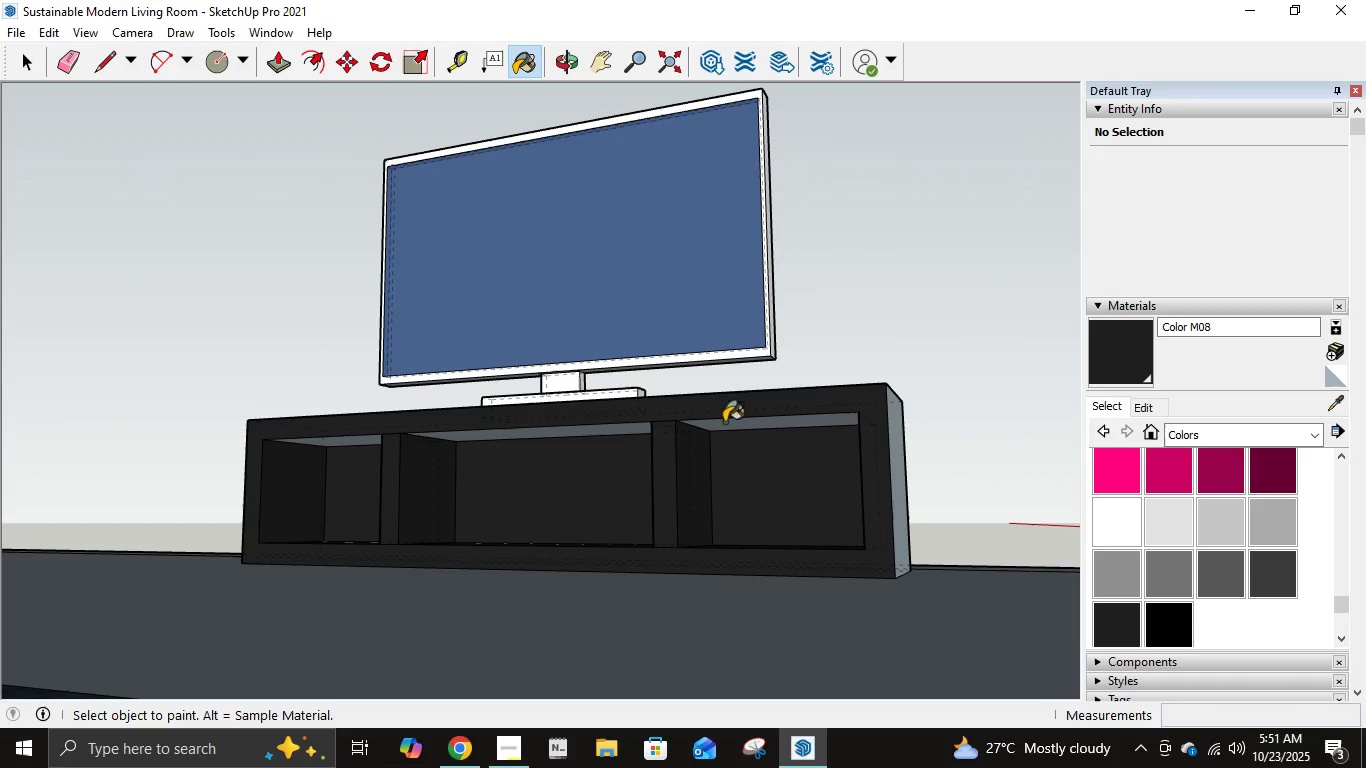 
left_click([753, 425])
 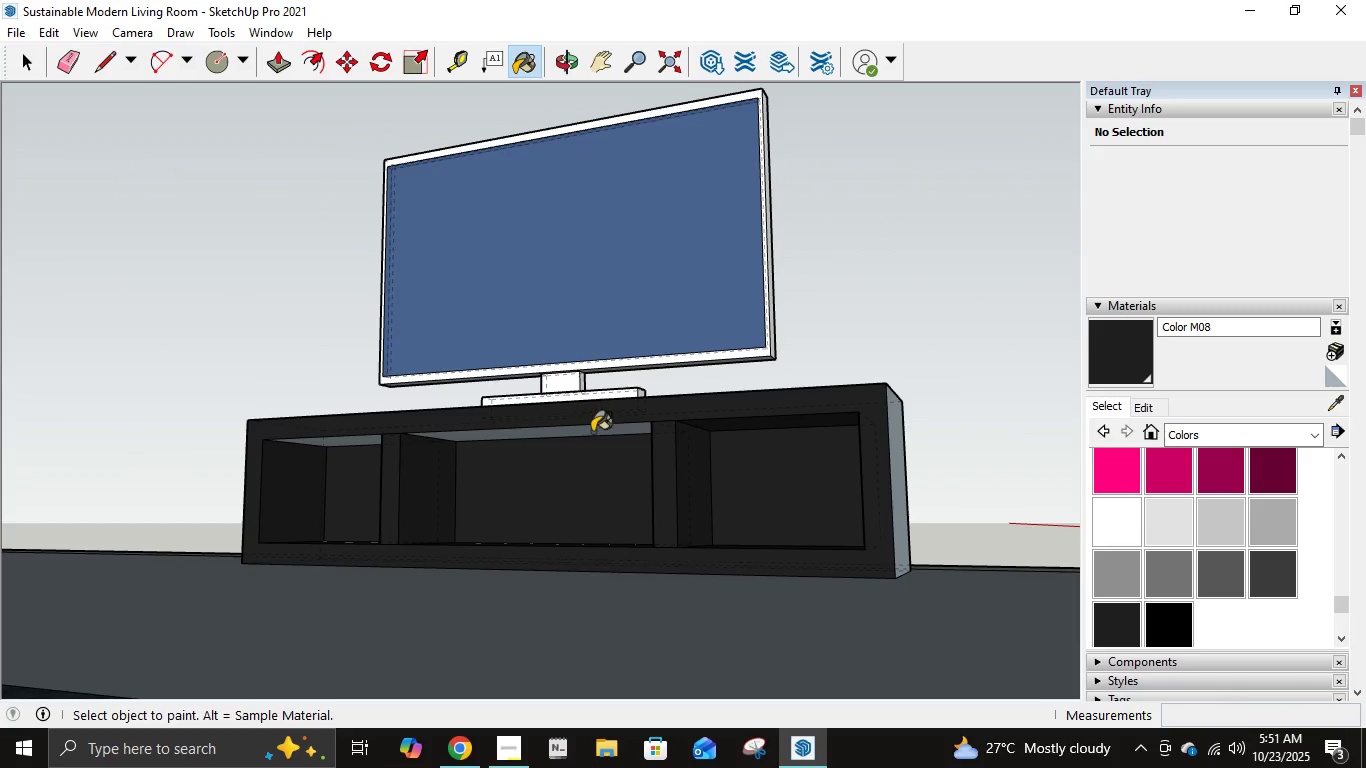 
left_click([592, 433])
 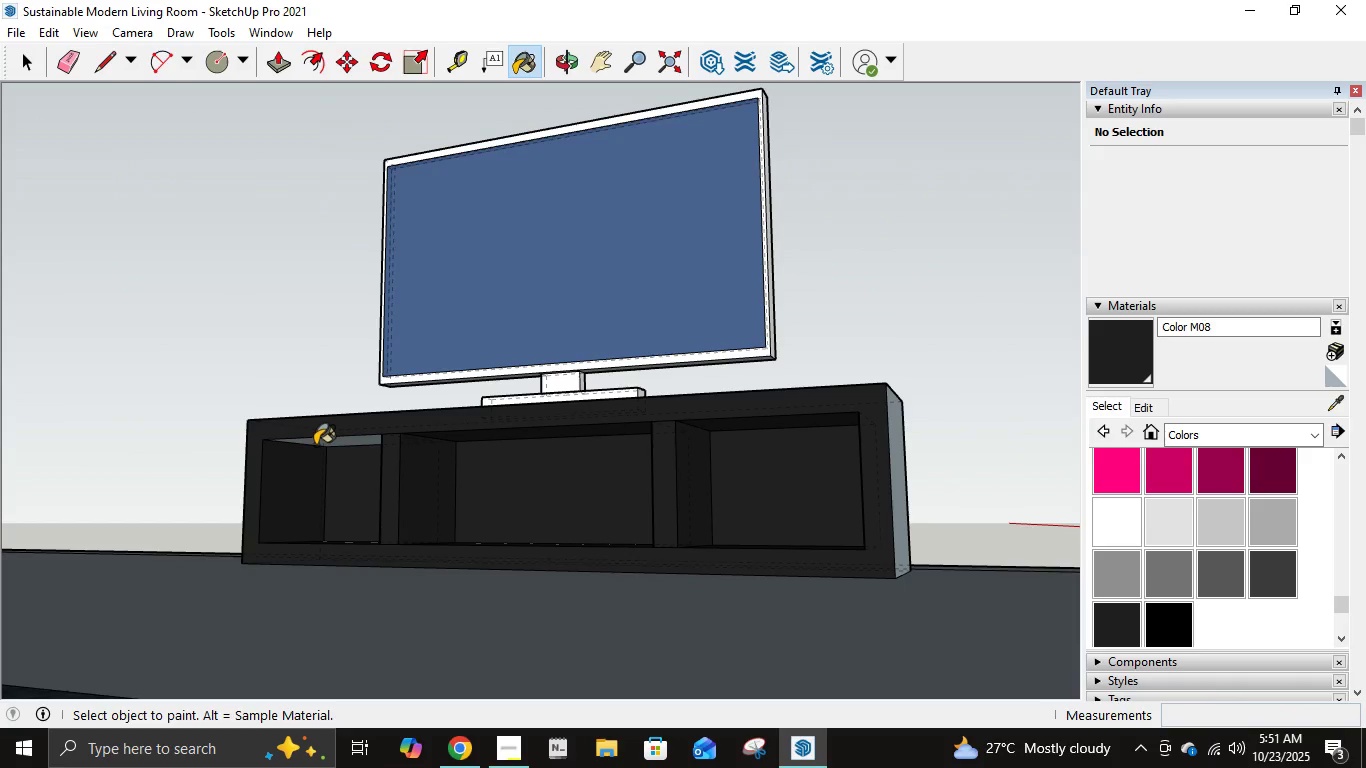 
left_click([315, 445])
 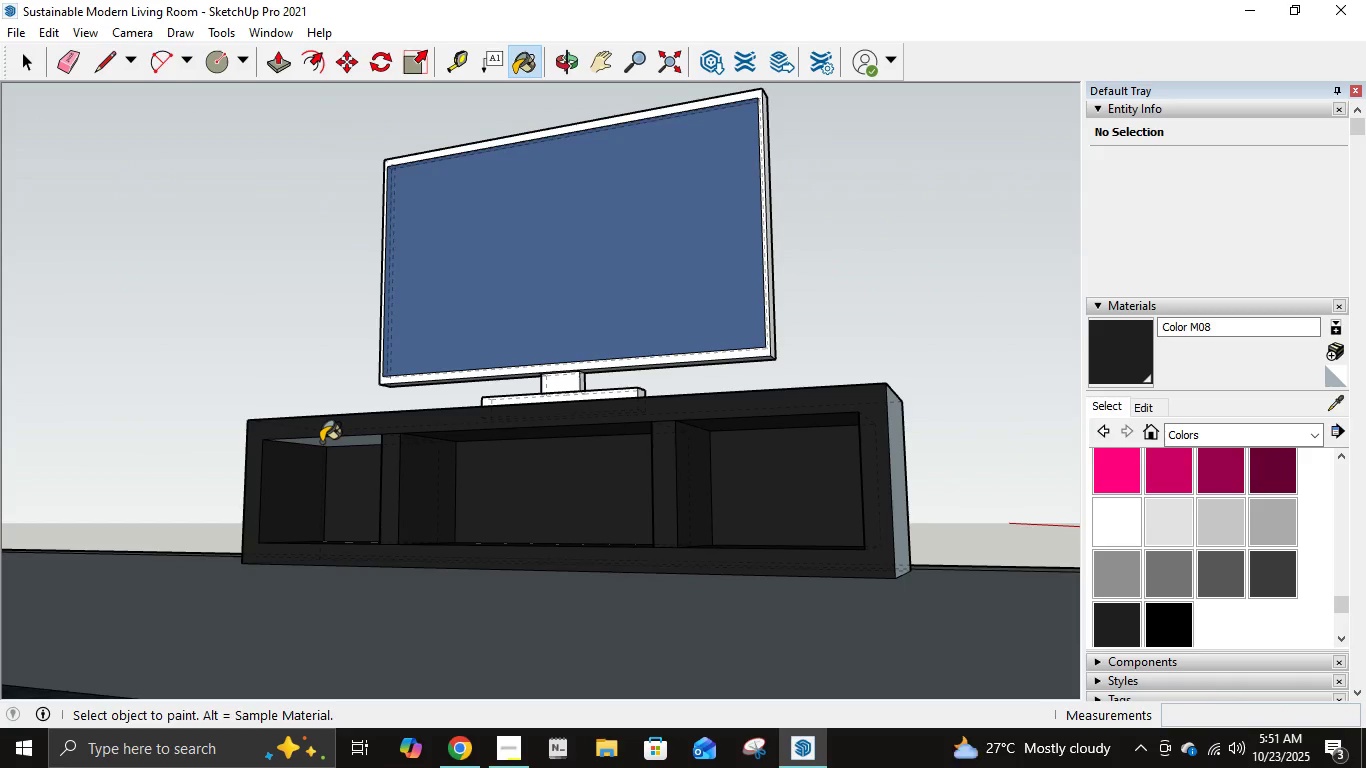 
left_click([321, 442])
 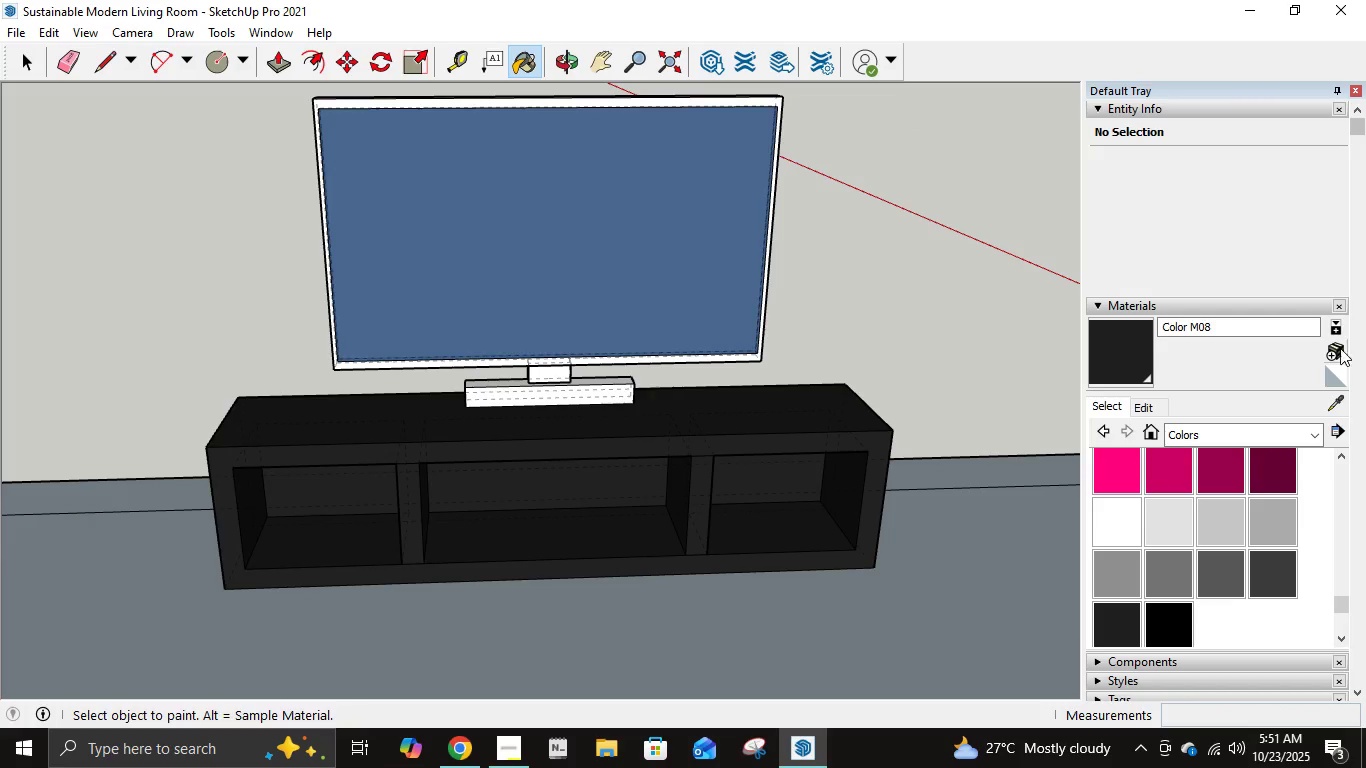 
left_click([1313, 432])
 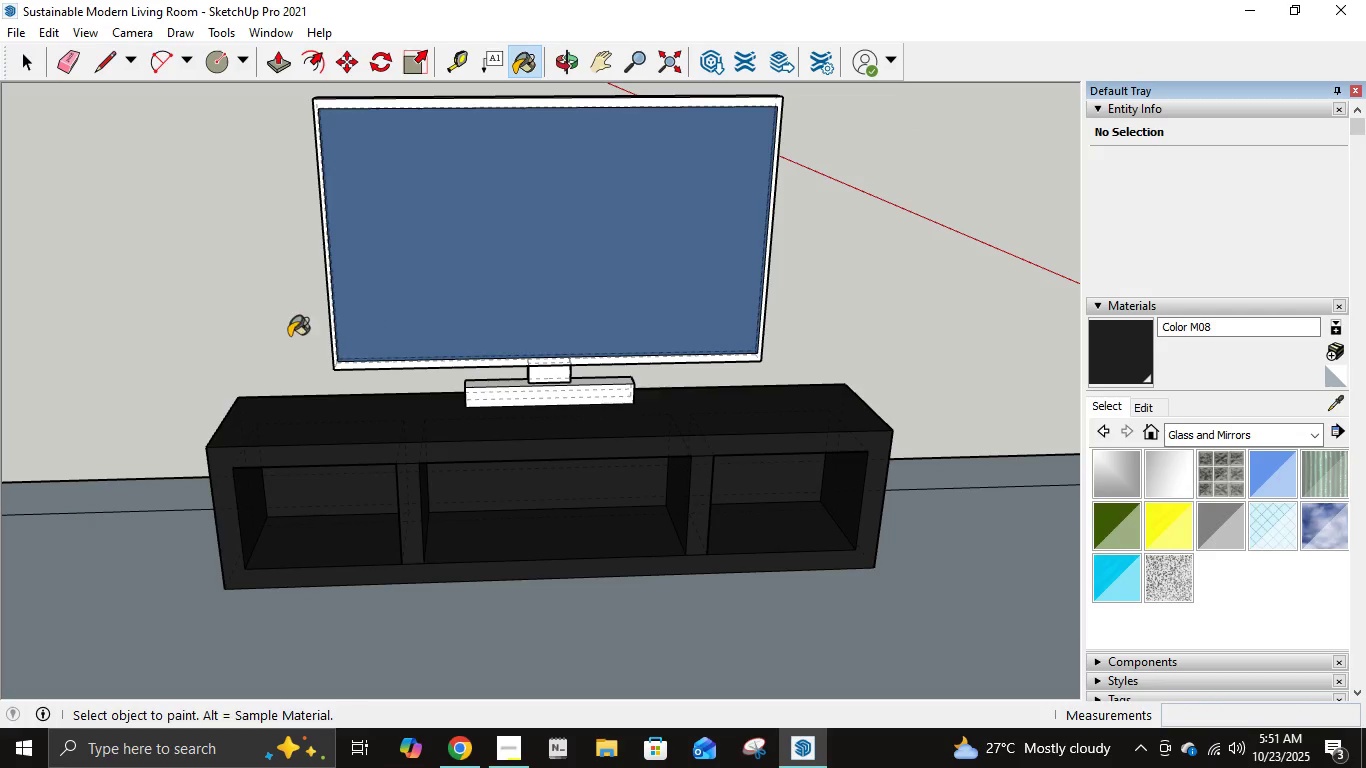 
left_click([90, 80])
 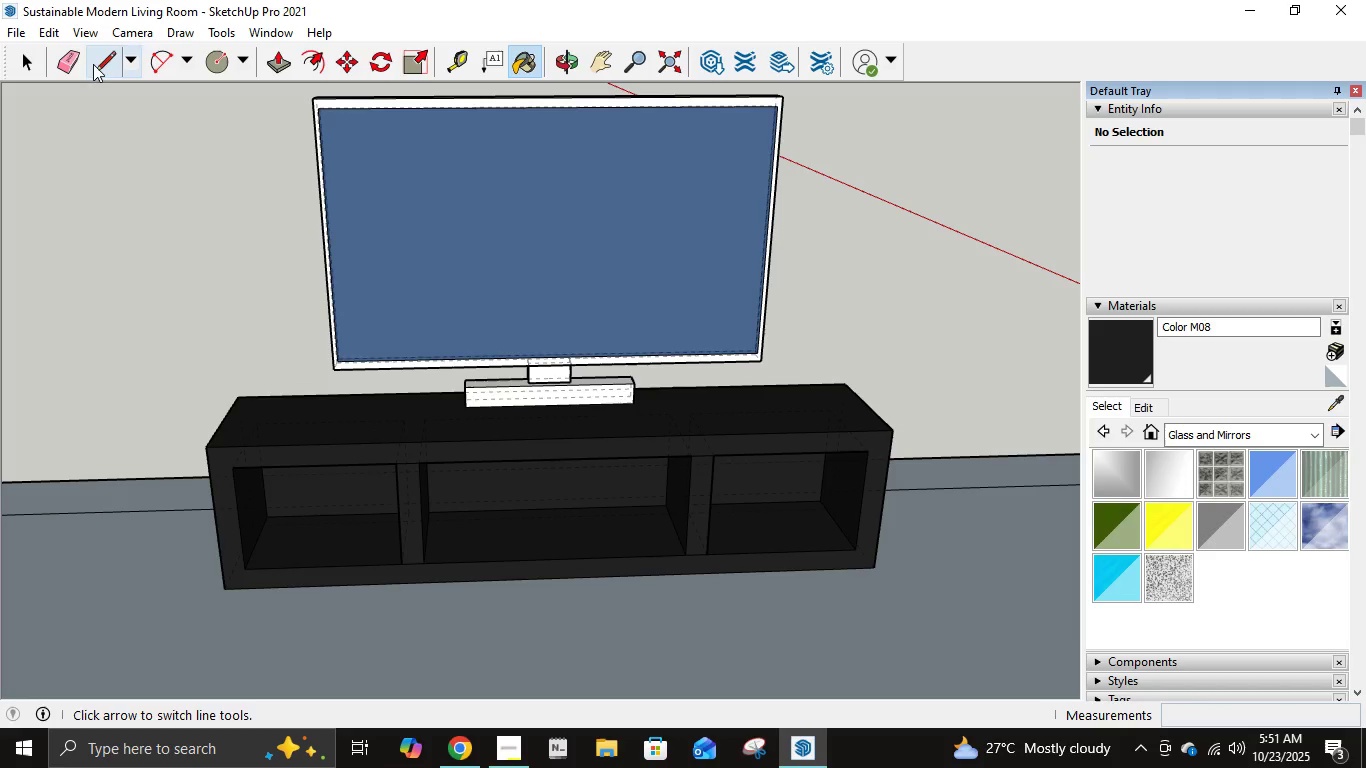 
left_click([93, 64])
 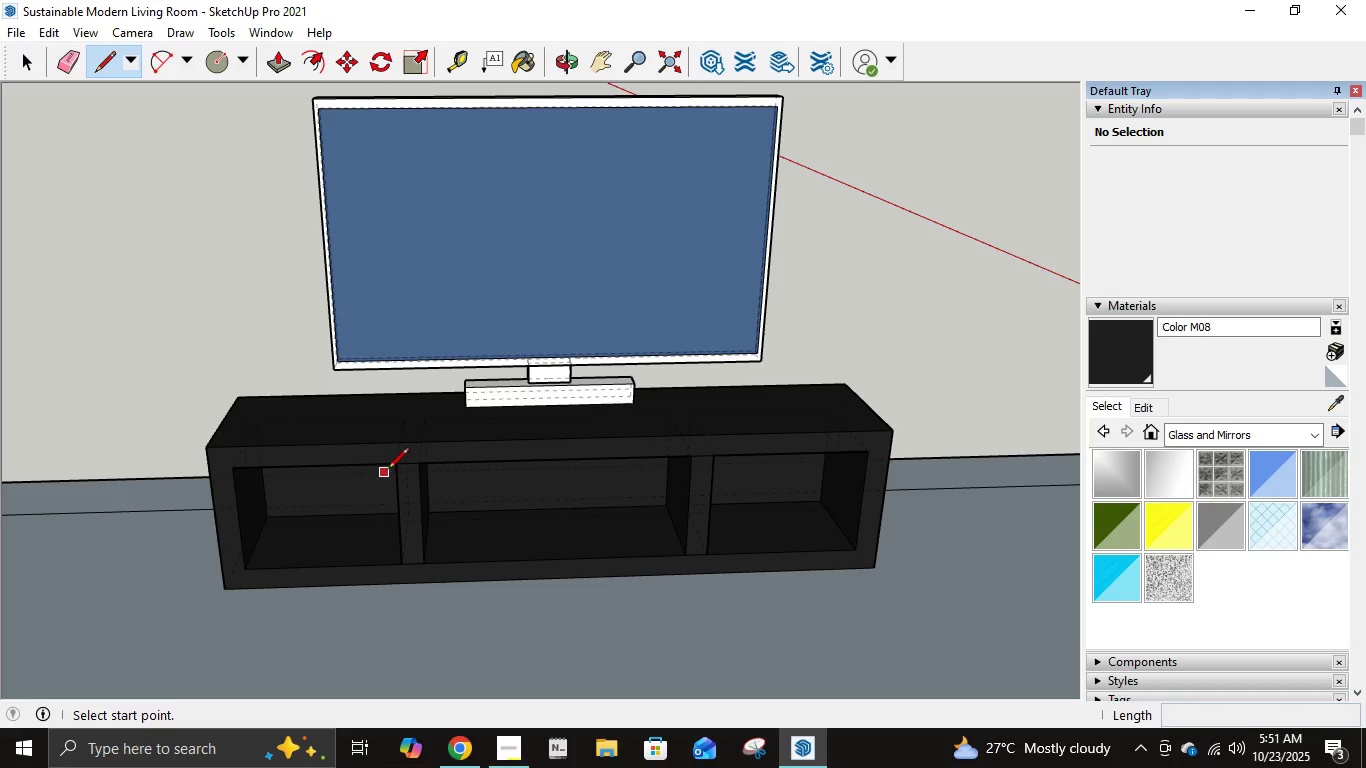 
left_click([390, 469])
 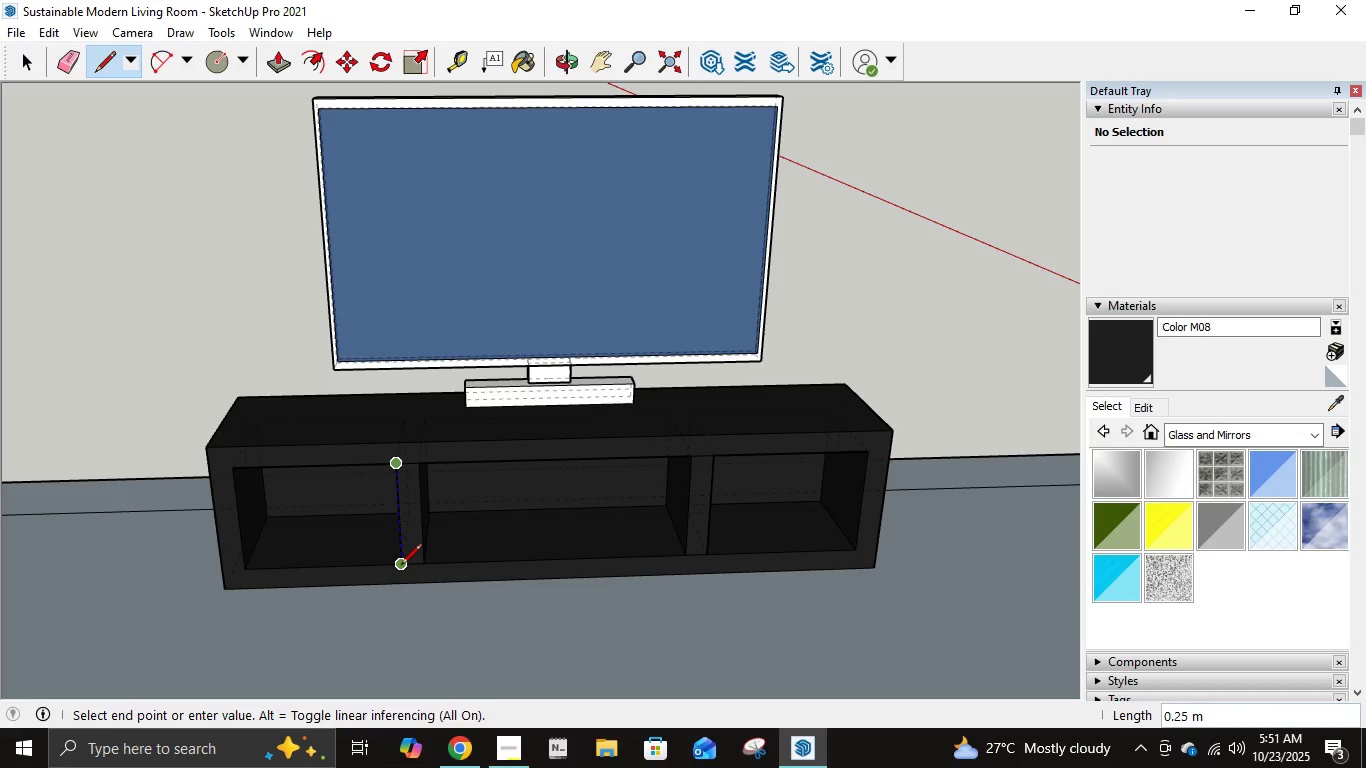 
left_click([402, 566])
 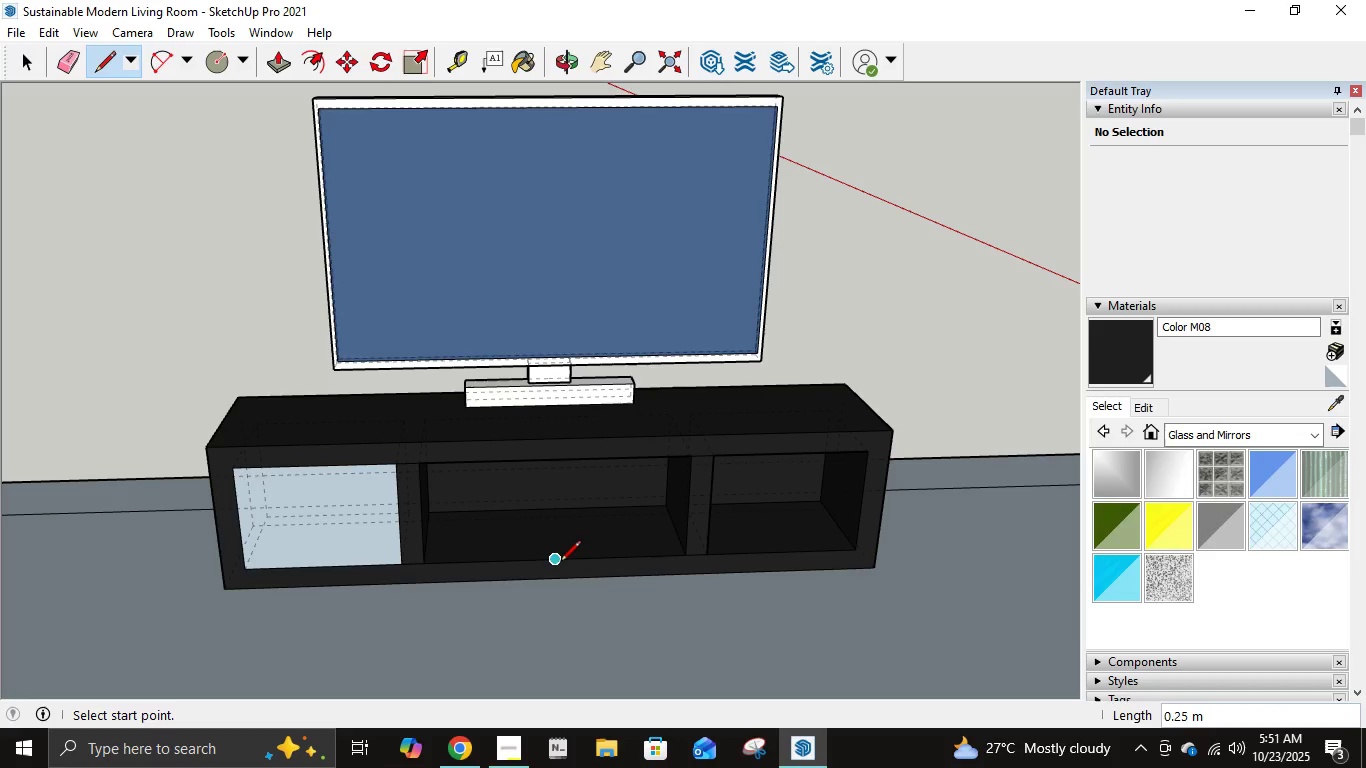 
left_click([560, 563])
 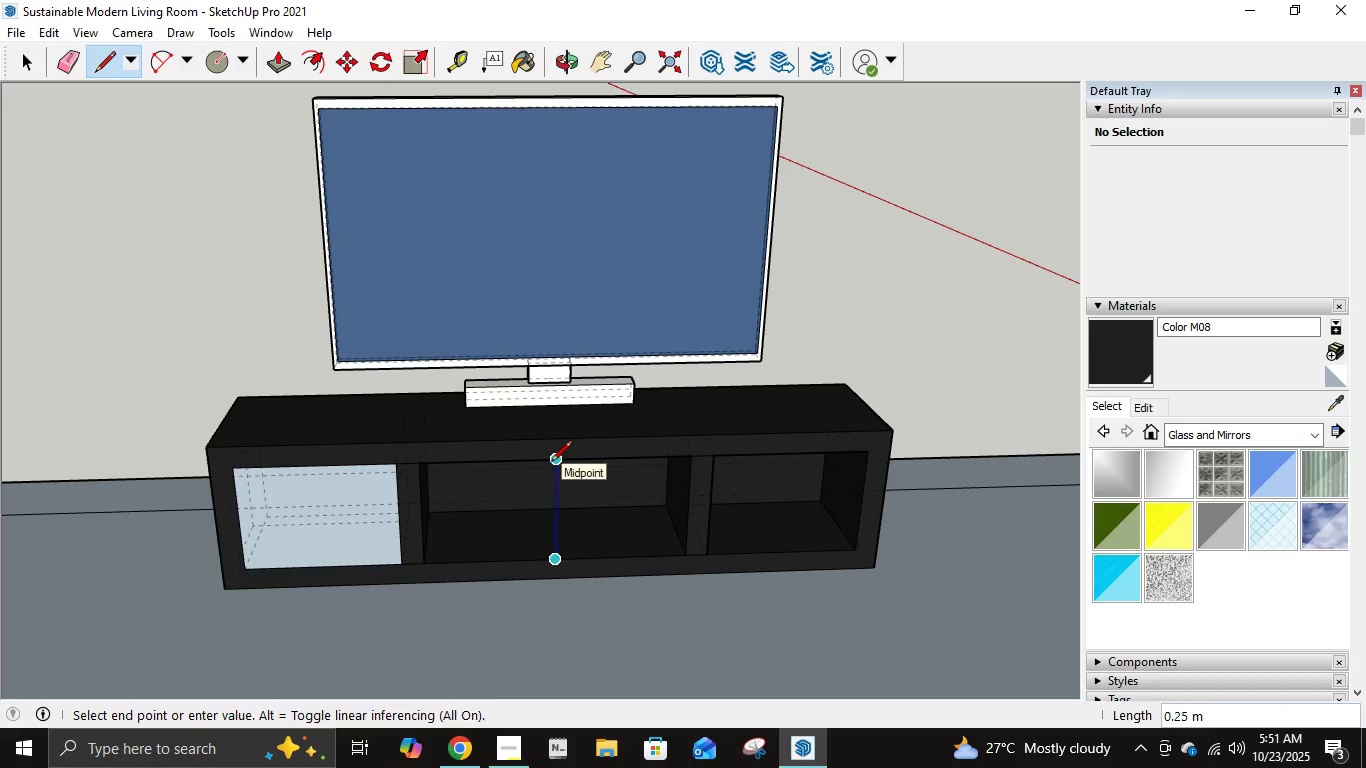 
left_click([551, 463])
 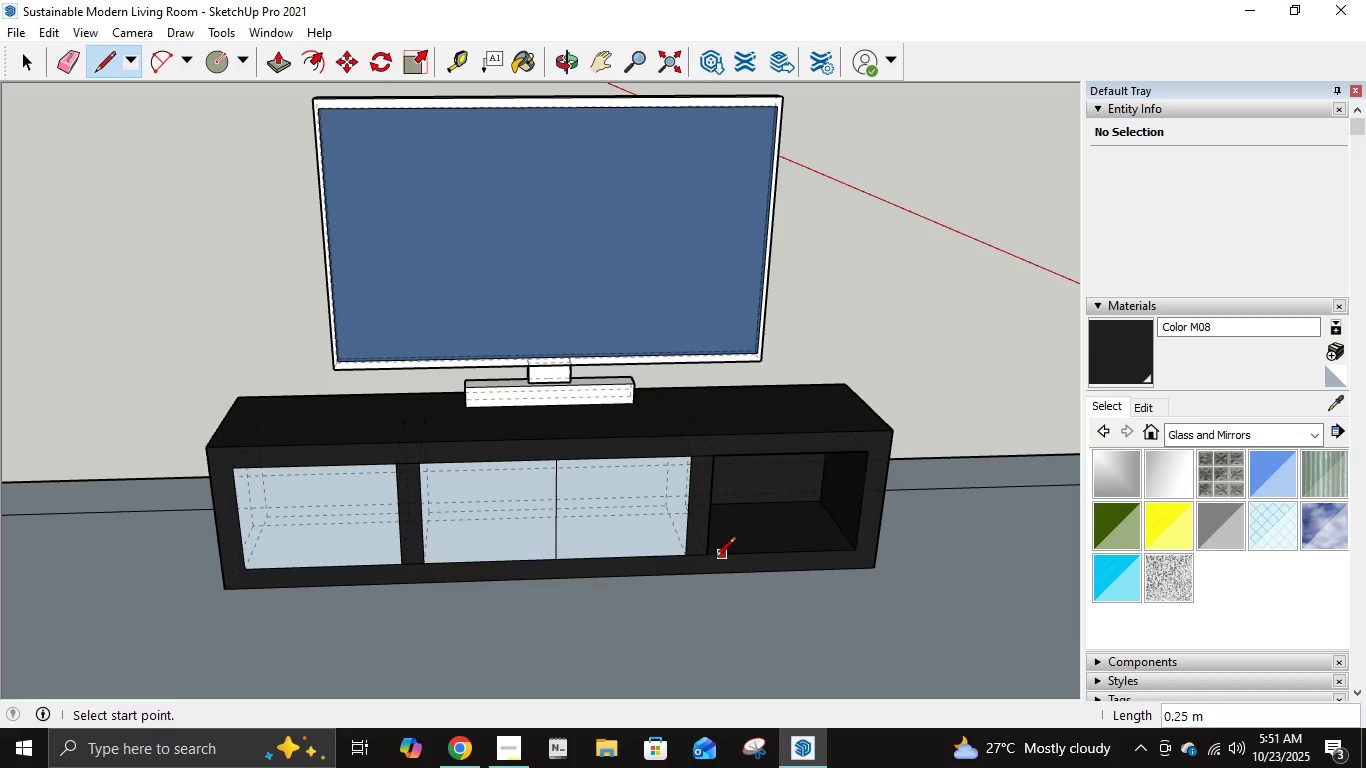 
left_click([708, 557])
 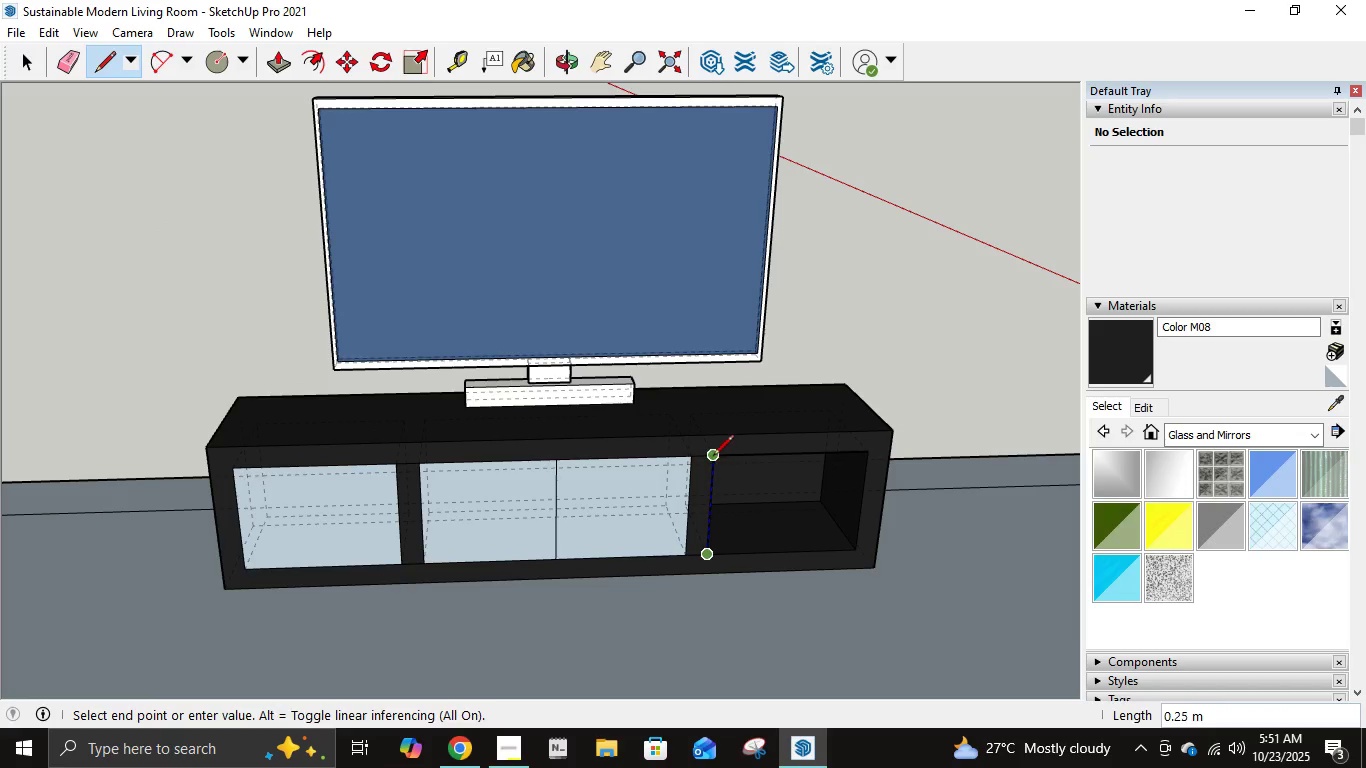 
left_click([713, 457])
 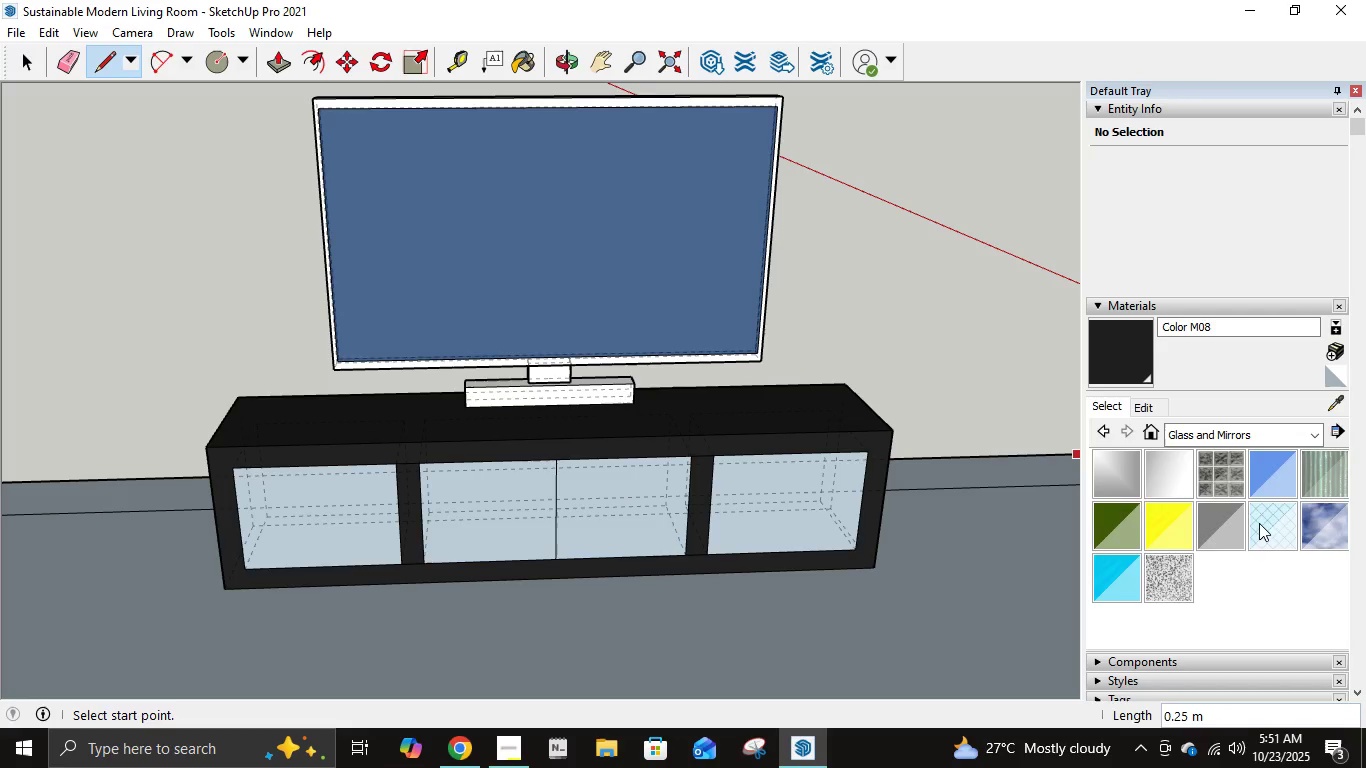 
left_click([1271, 465])
 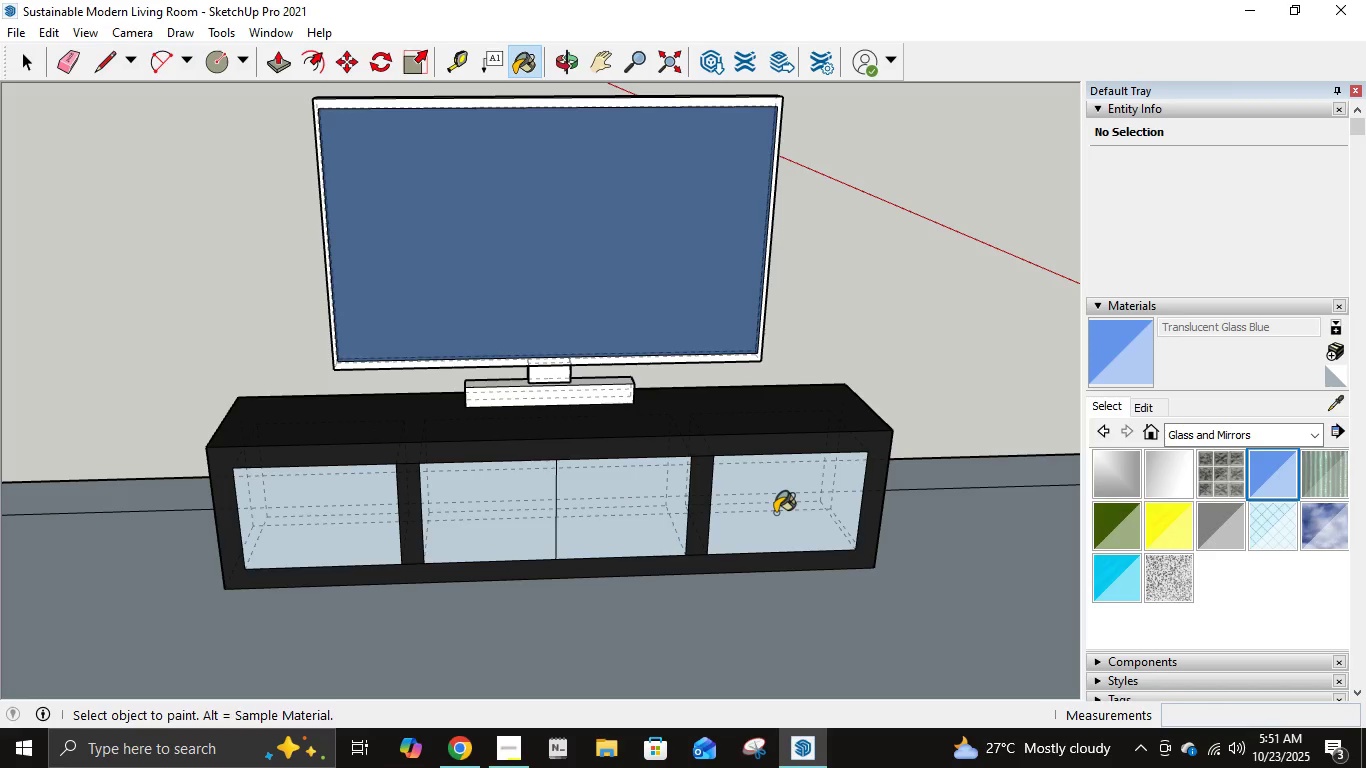 
left_click([777, 545])
 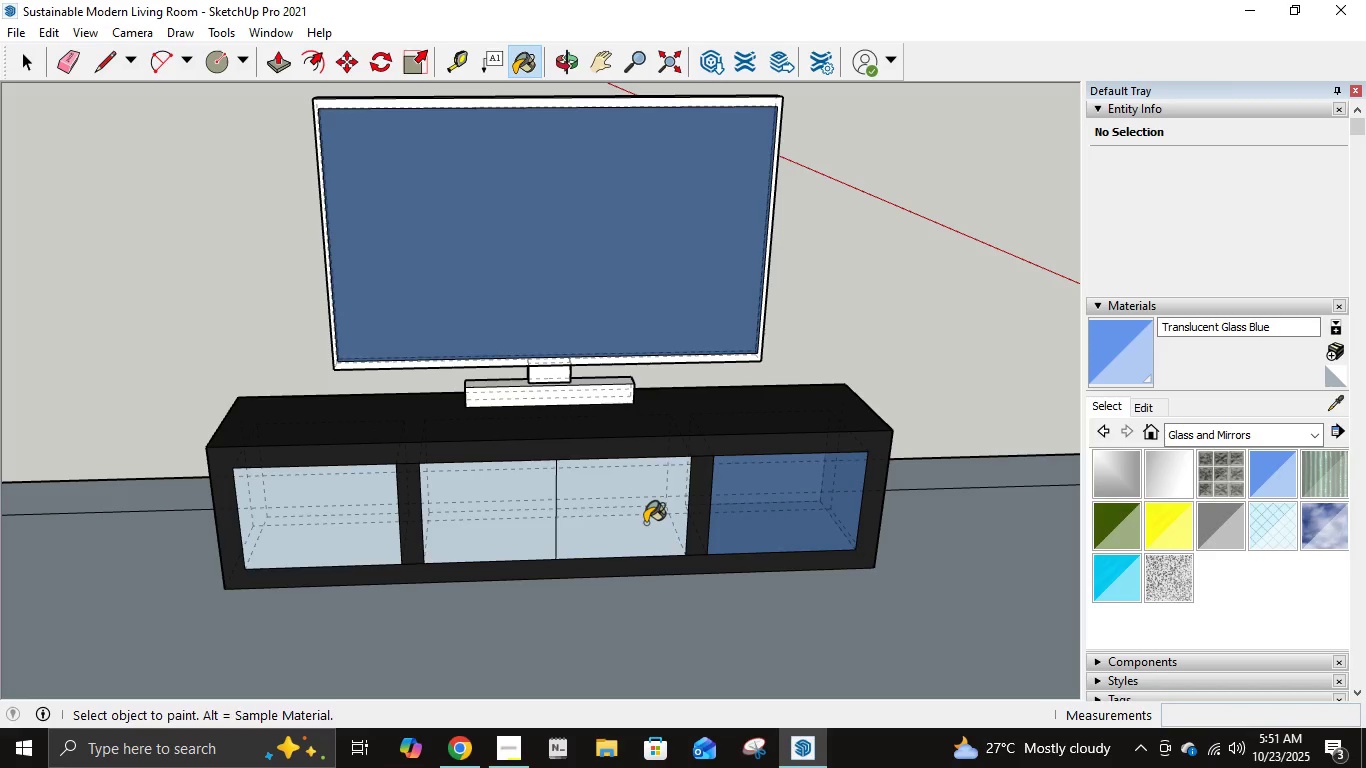 
left_click([645, 523])
 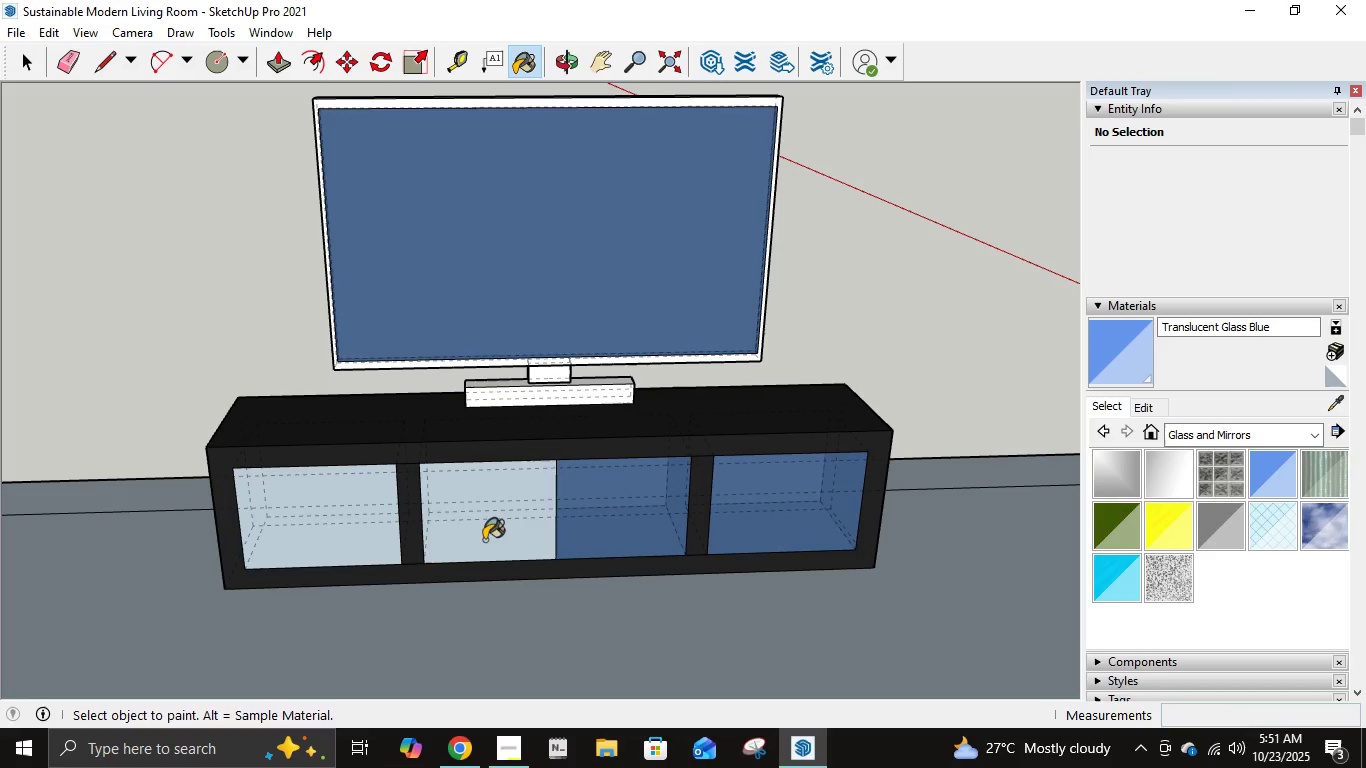 
left_click([484, 540])
 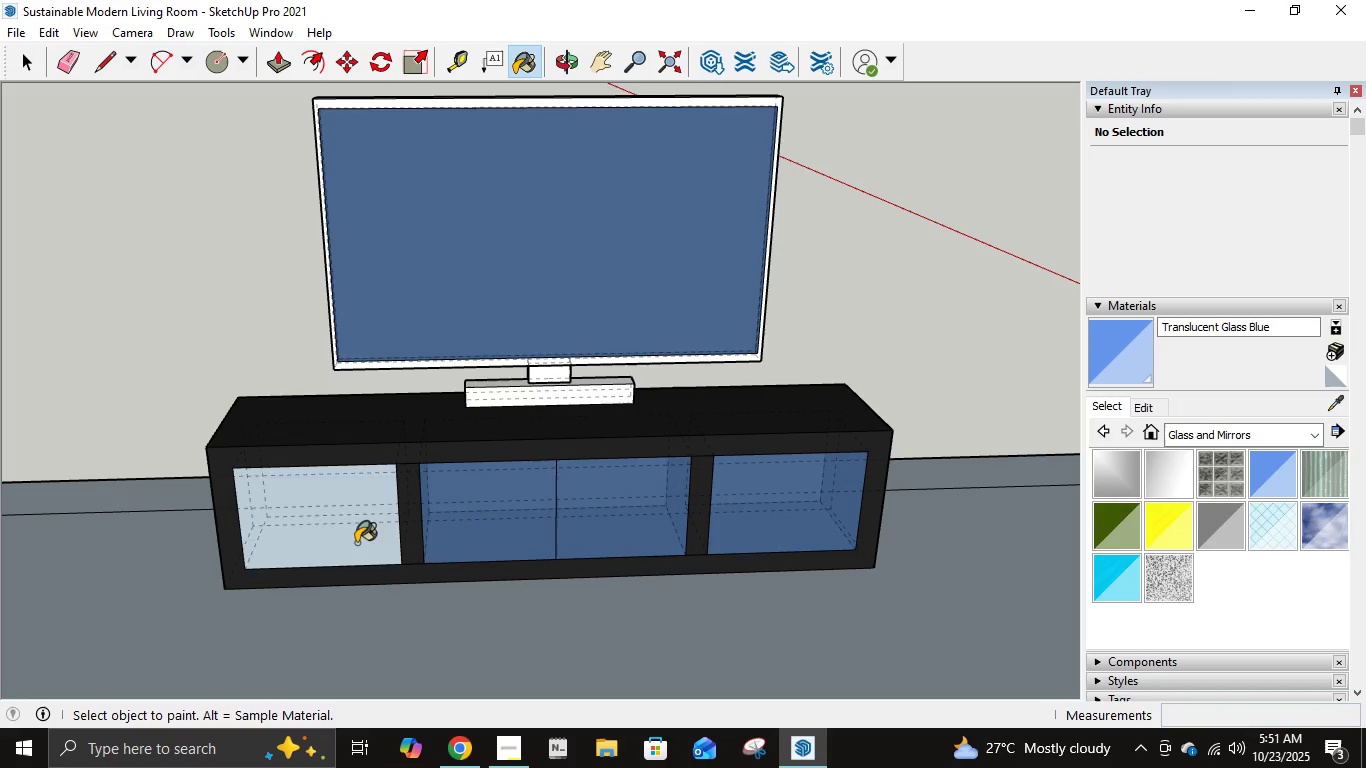 
left_click([356, 543])
 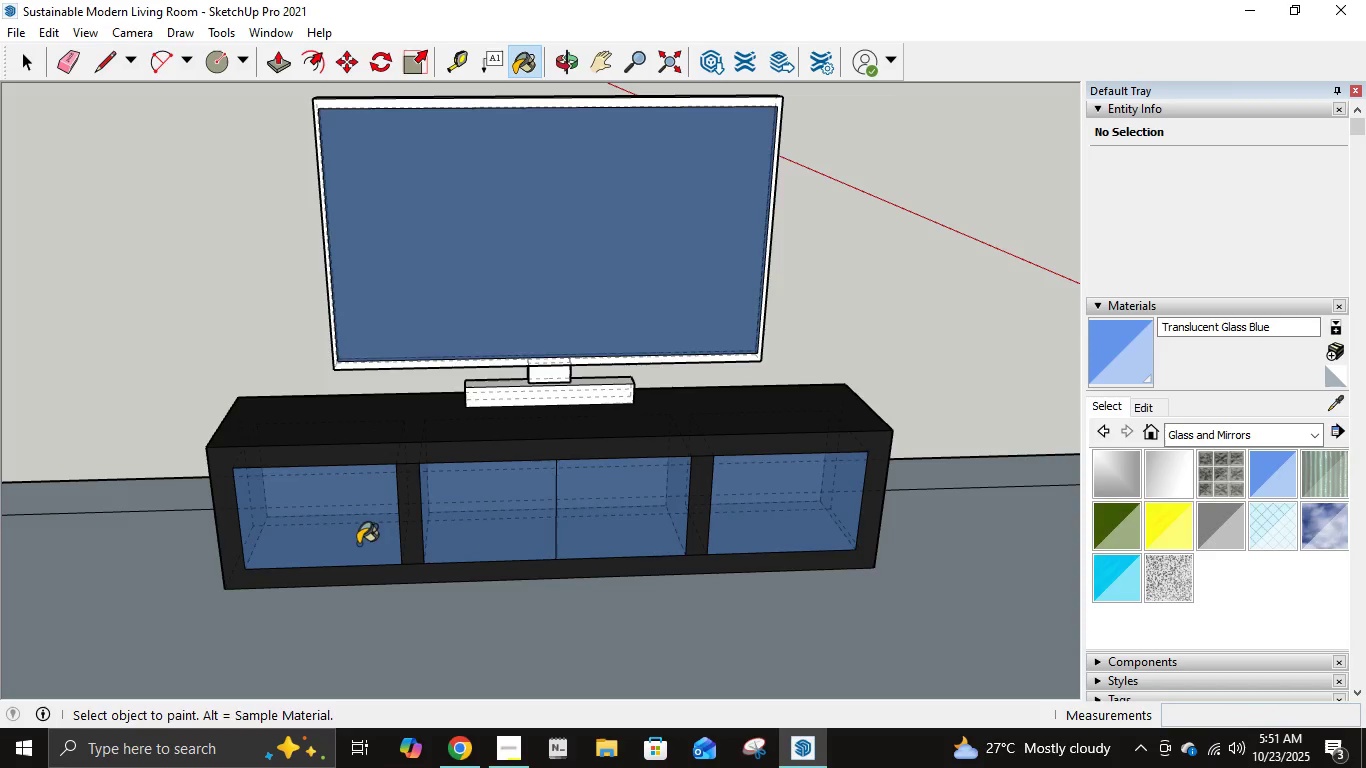 
scroll: coordinate [415, 537], scroll_direction: down, amount: 2.0
 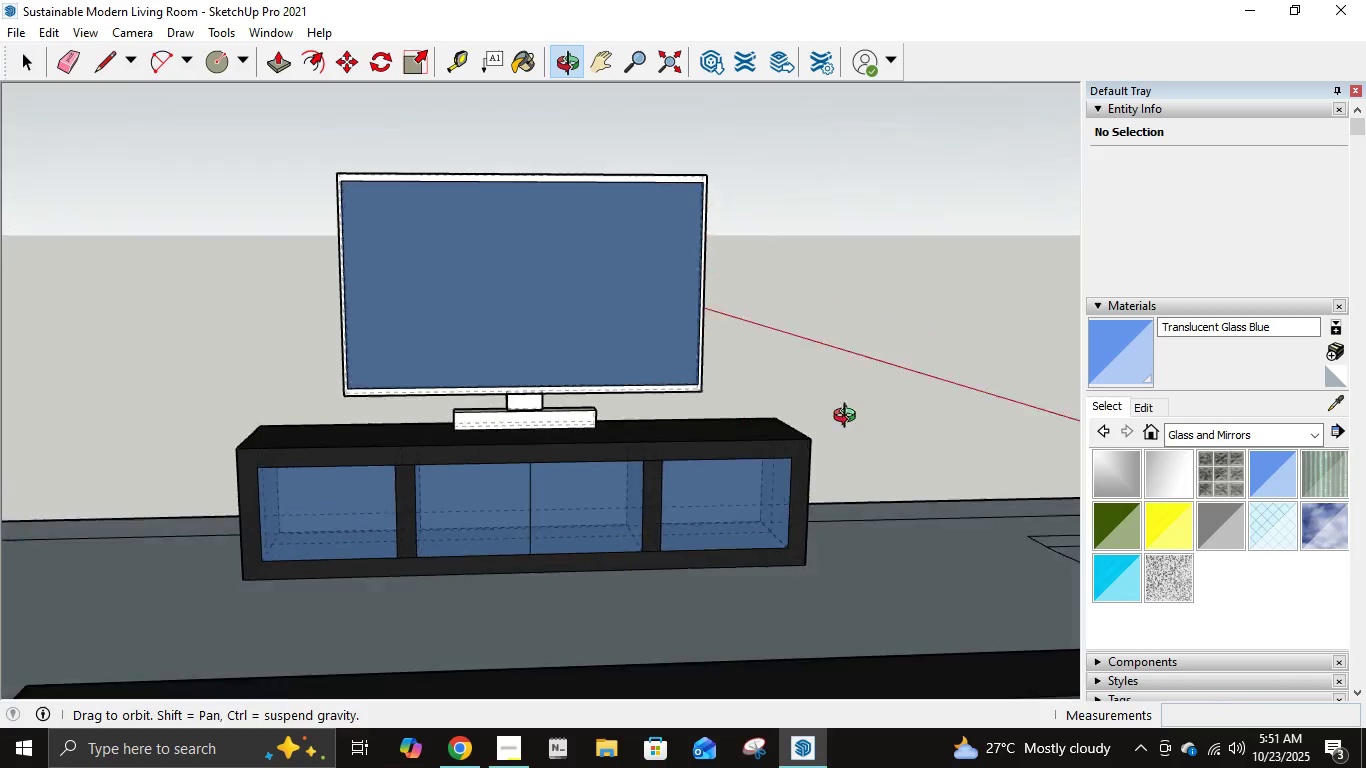 
scroll: coordinate [580, 492], scroll_direction: up, amount: 2.0
 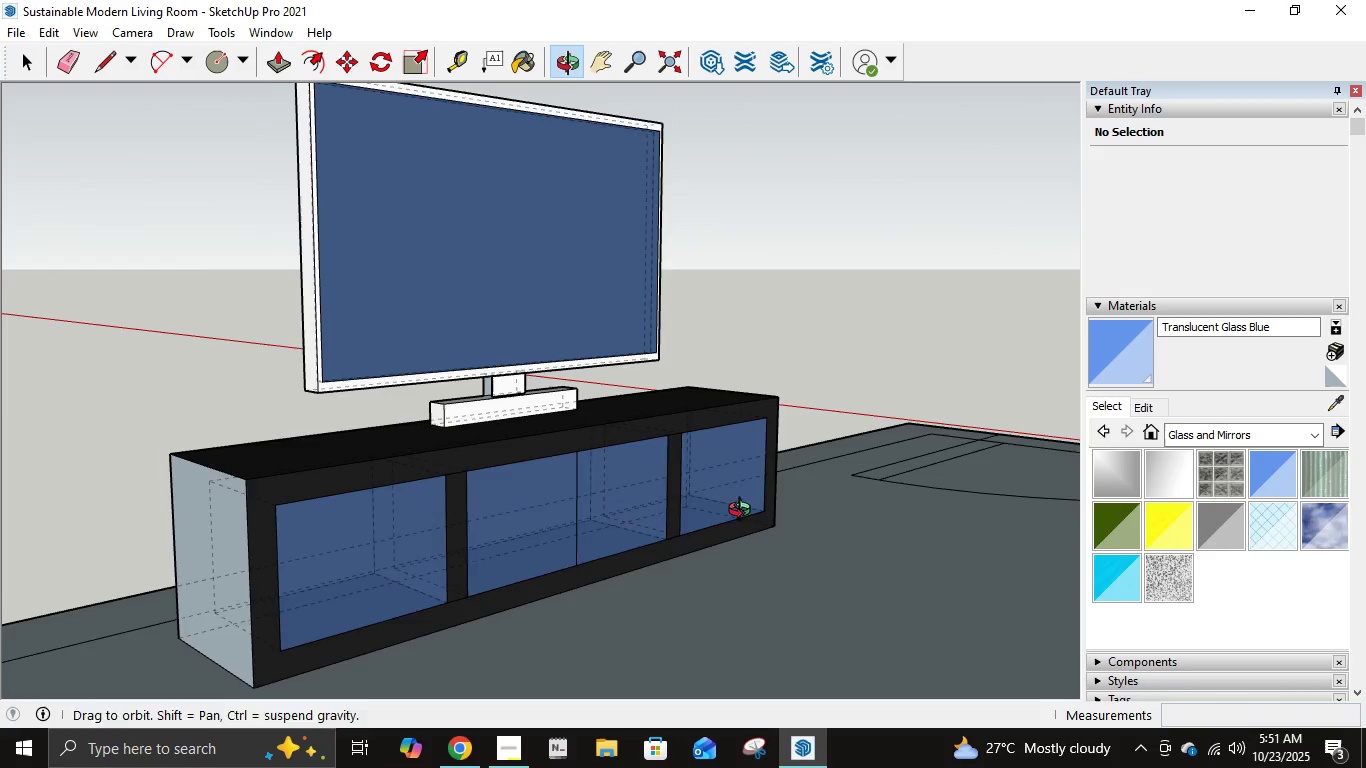 
scroll: coordinate [745, 511], scroll_direction: down, amount: 1.0
 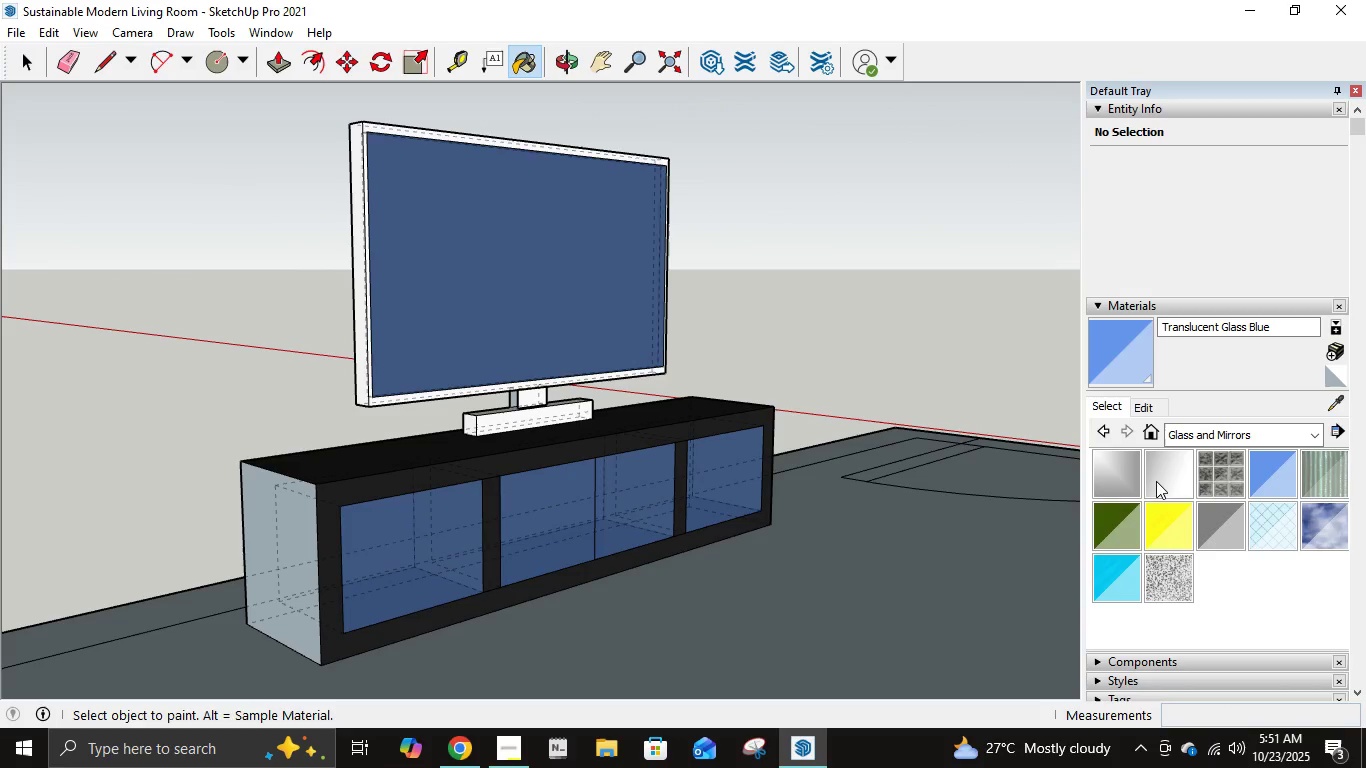 
mouse_move([1251, 462])
 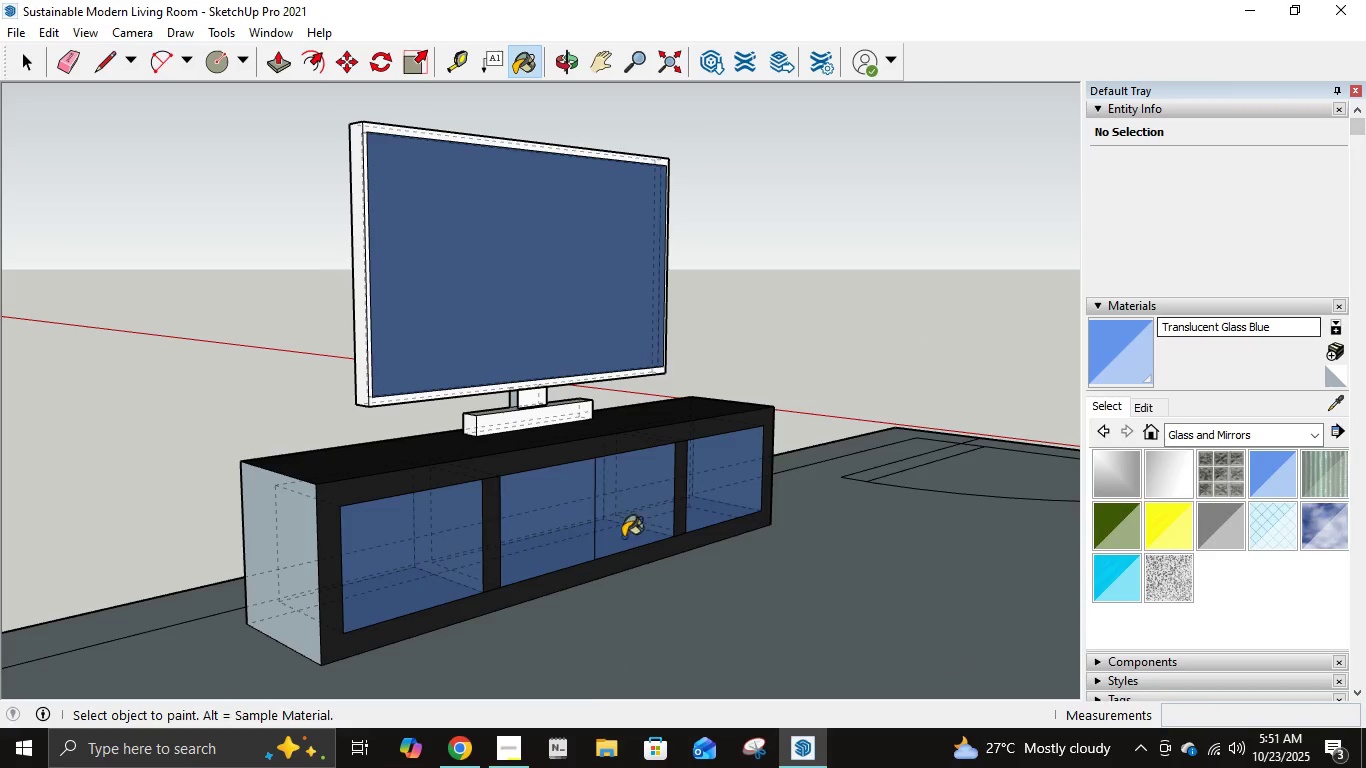 
left_click([1355, 92])
 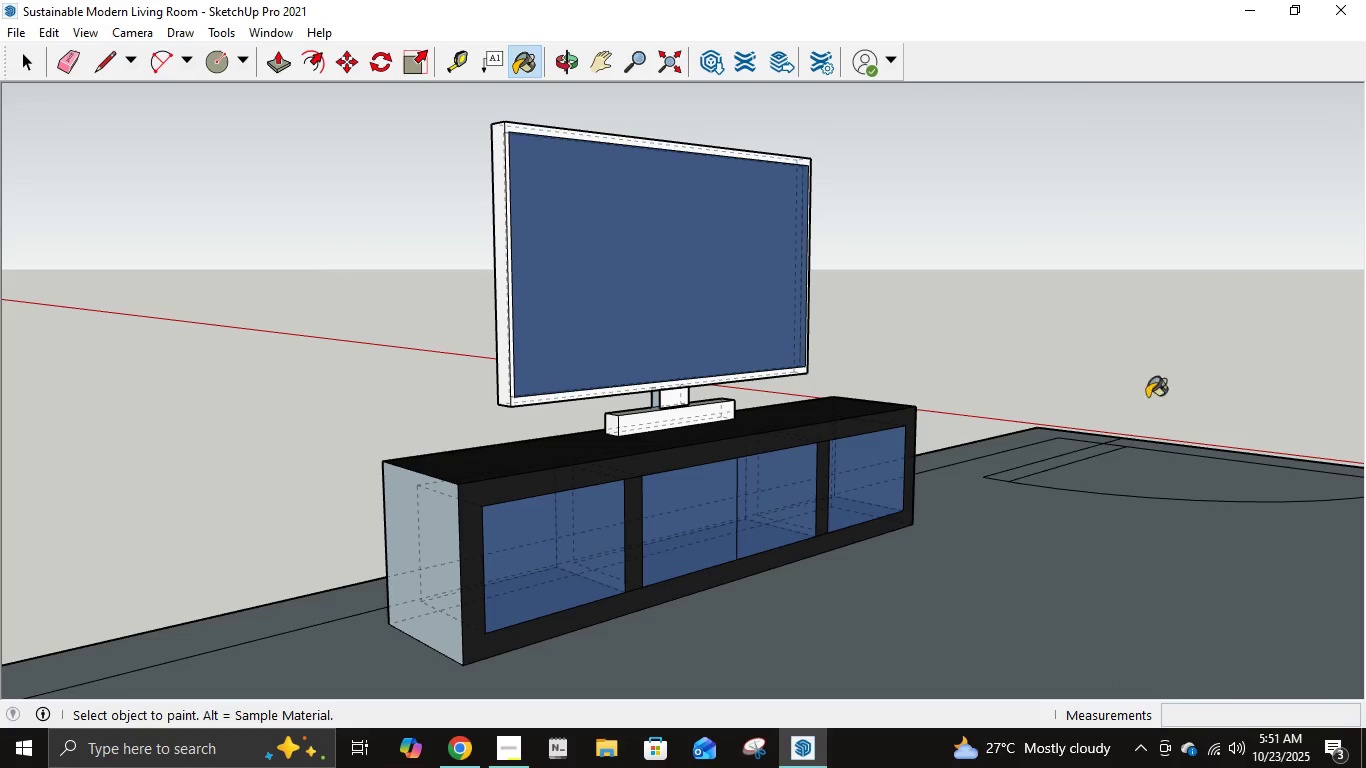 
scroll: coordinate [869, 516], scroll_direction: up, amount: 34.0
 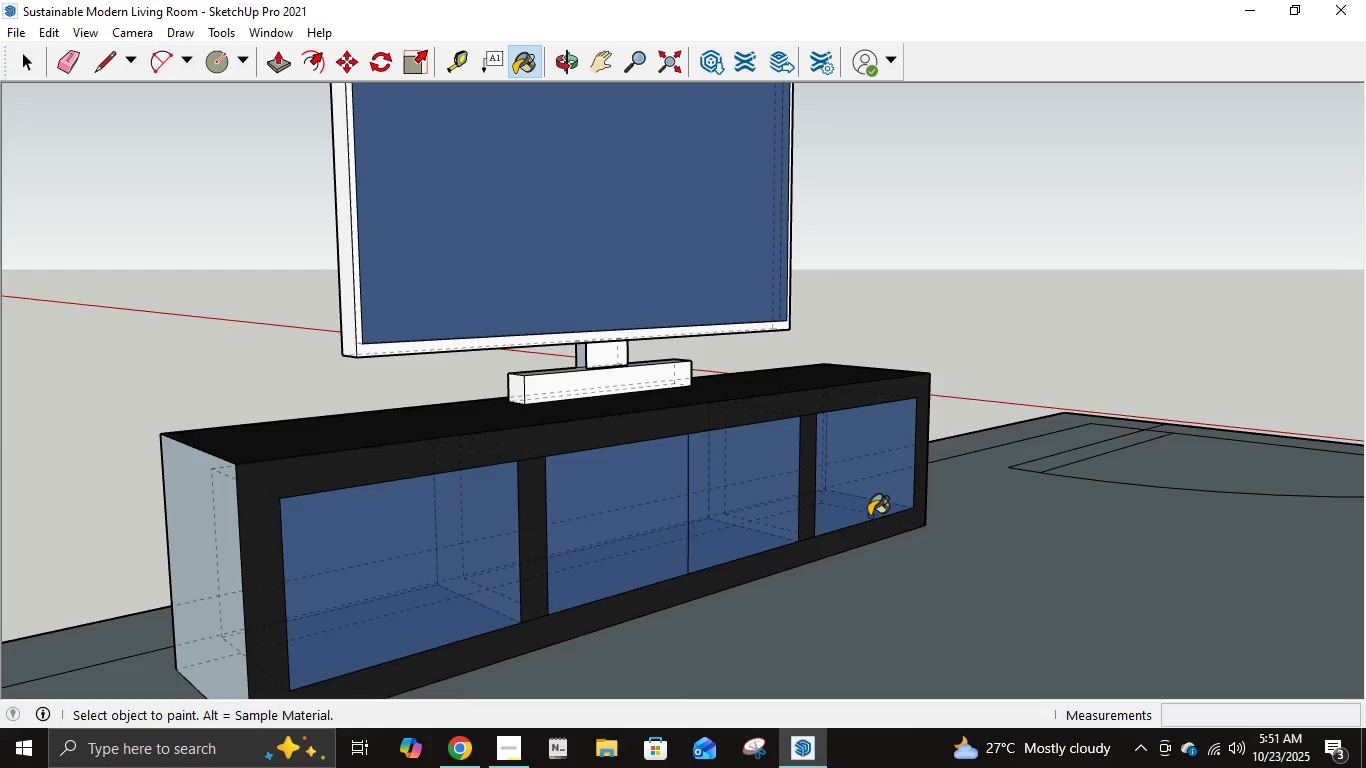 
wait(7.42)
 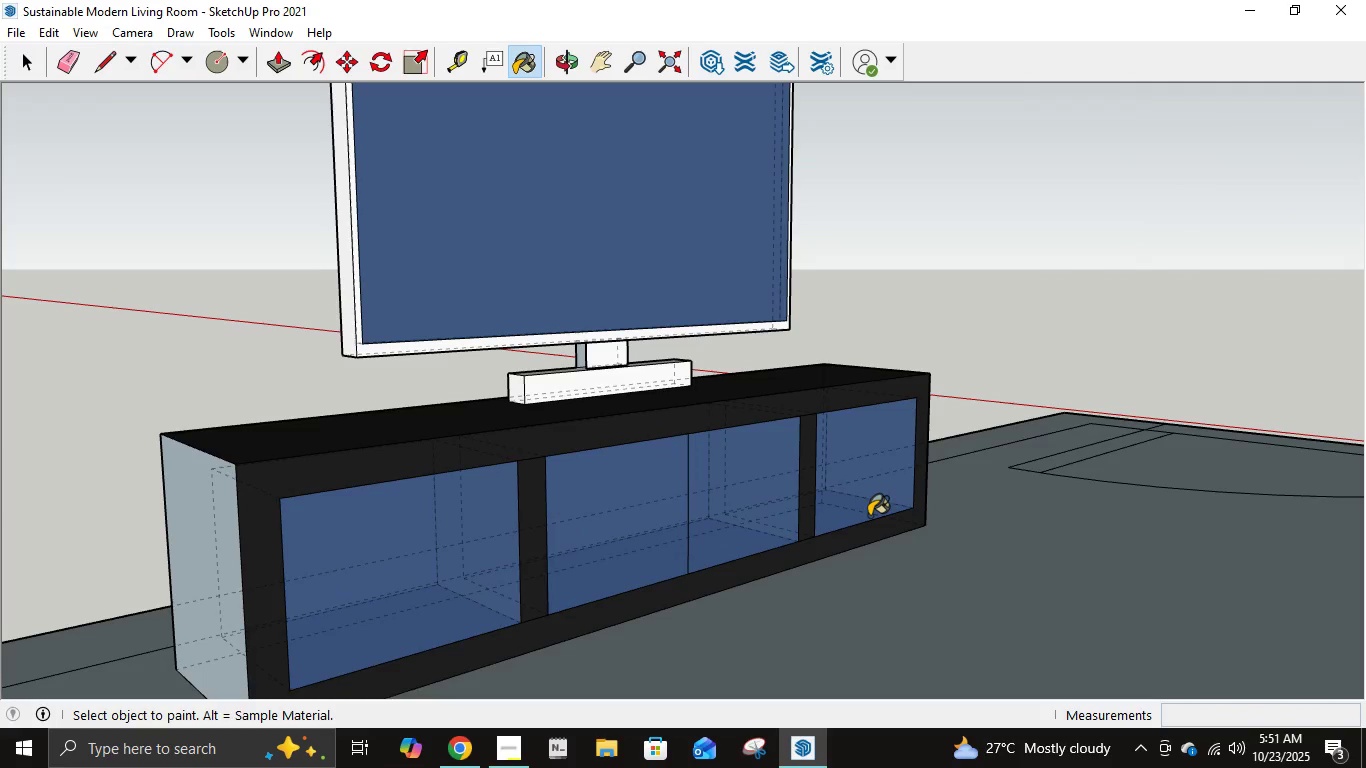 
left_click([595, 61])
 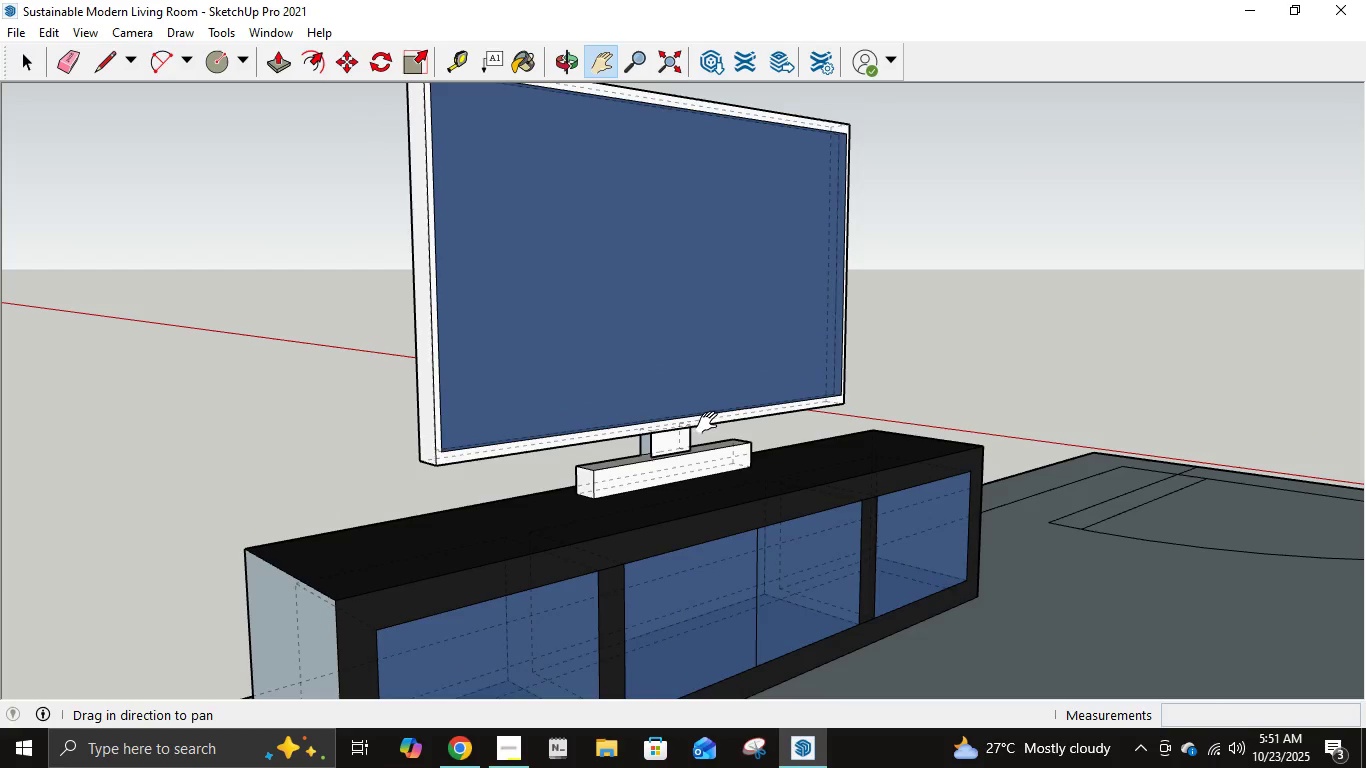 
scroll: coordinate [690, 442], scroll_direction: down, amount: 16.0
 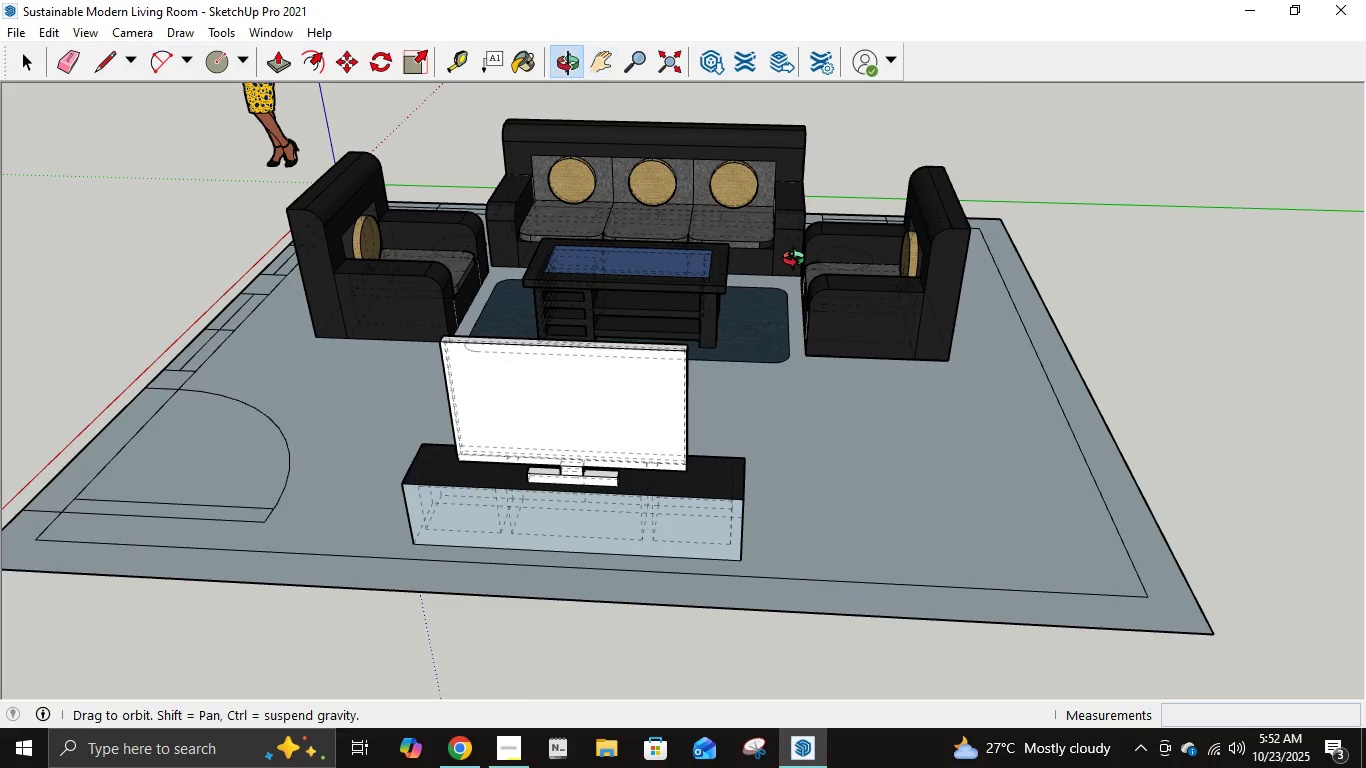 
wait(5.67)
 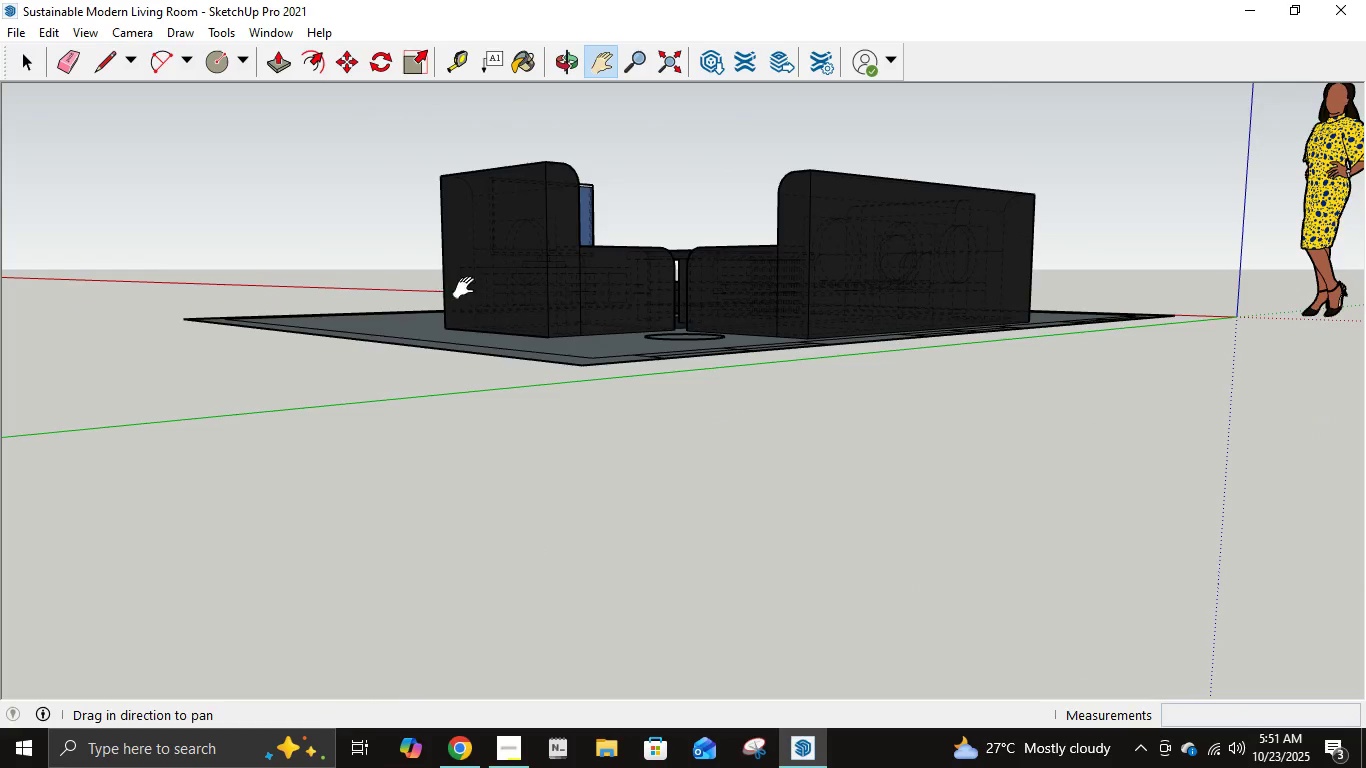 
scroll: coordinate [489, 288], scroll_direction: up, amount: 2.0
 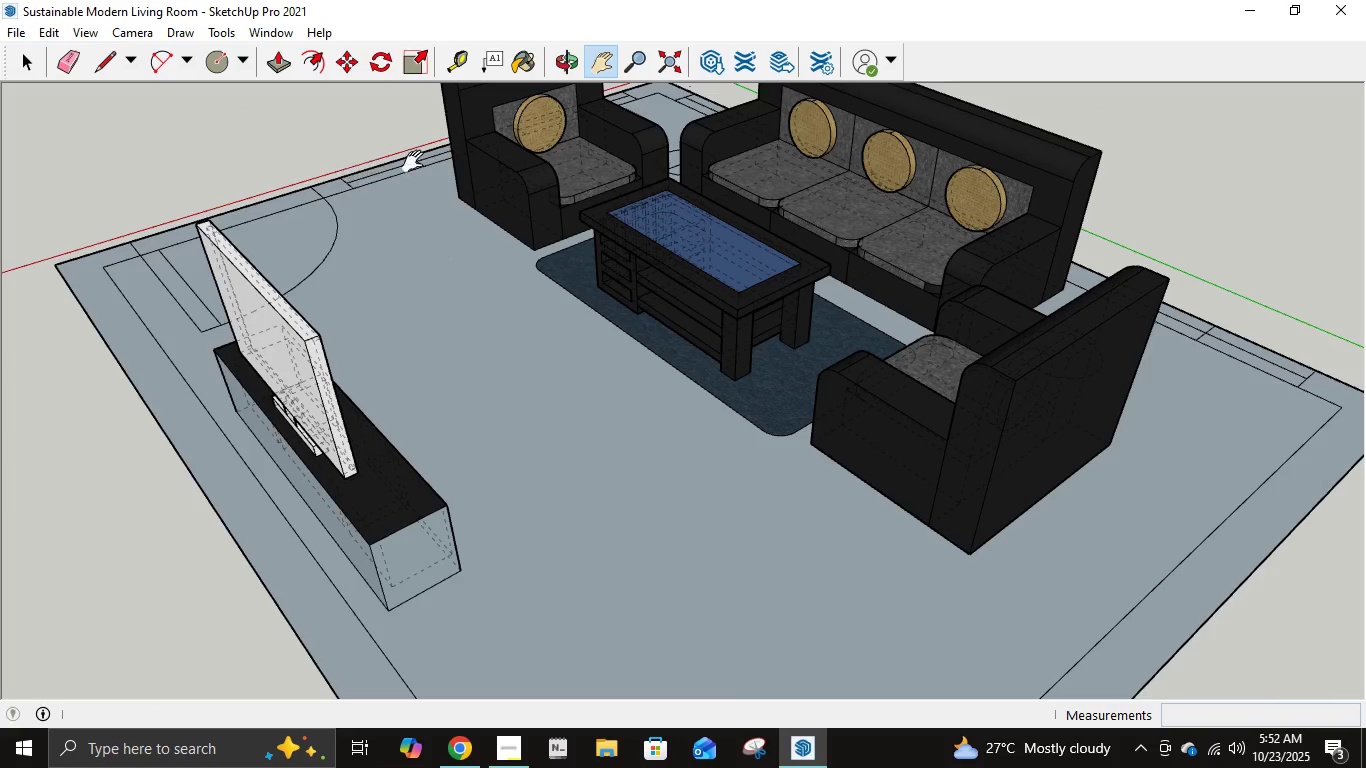 
left_click([525, 54])
 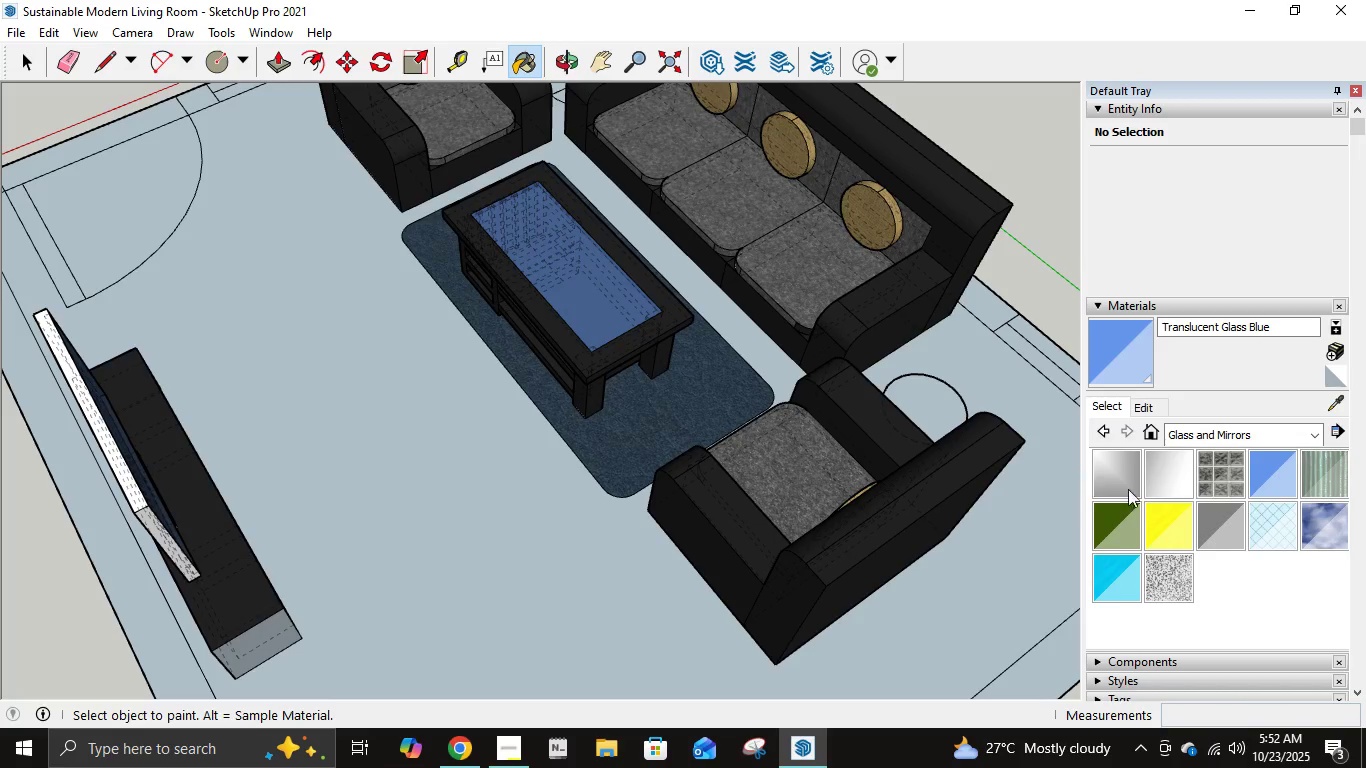 
wait(6.76)
 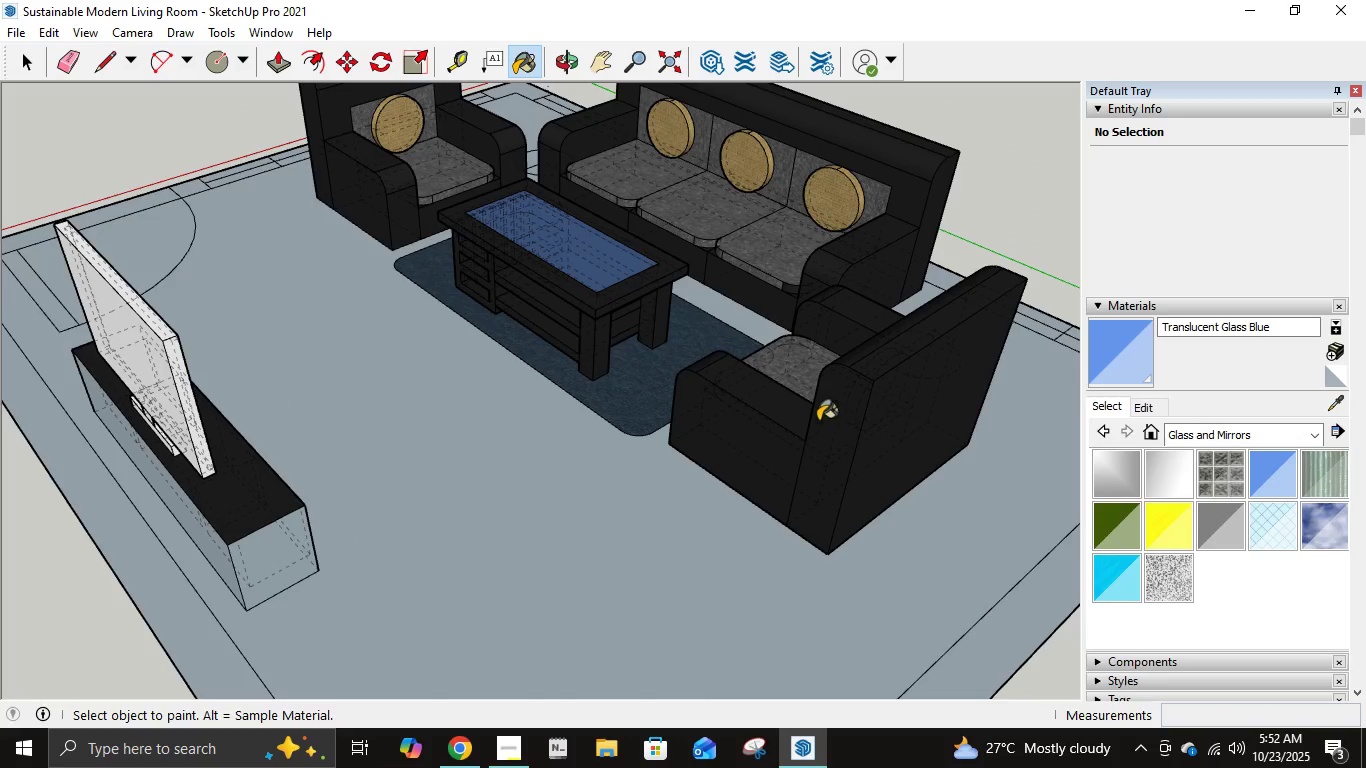 
left_click([1284, 429])
 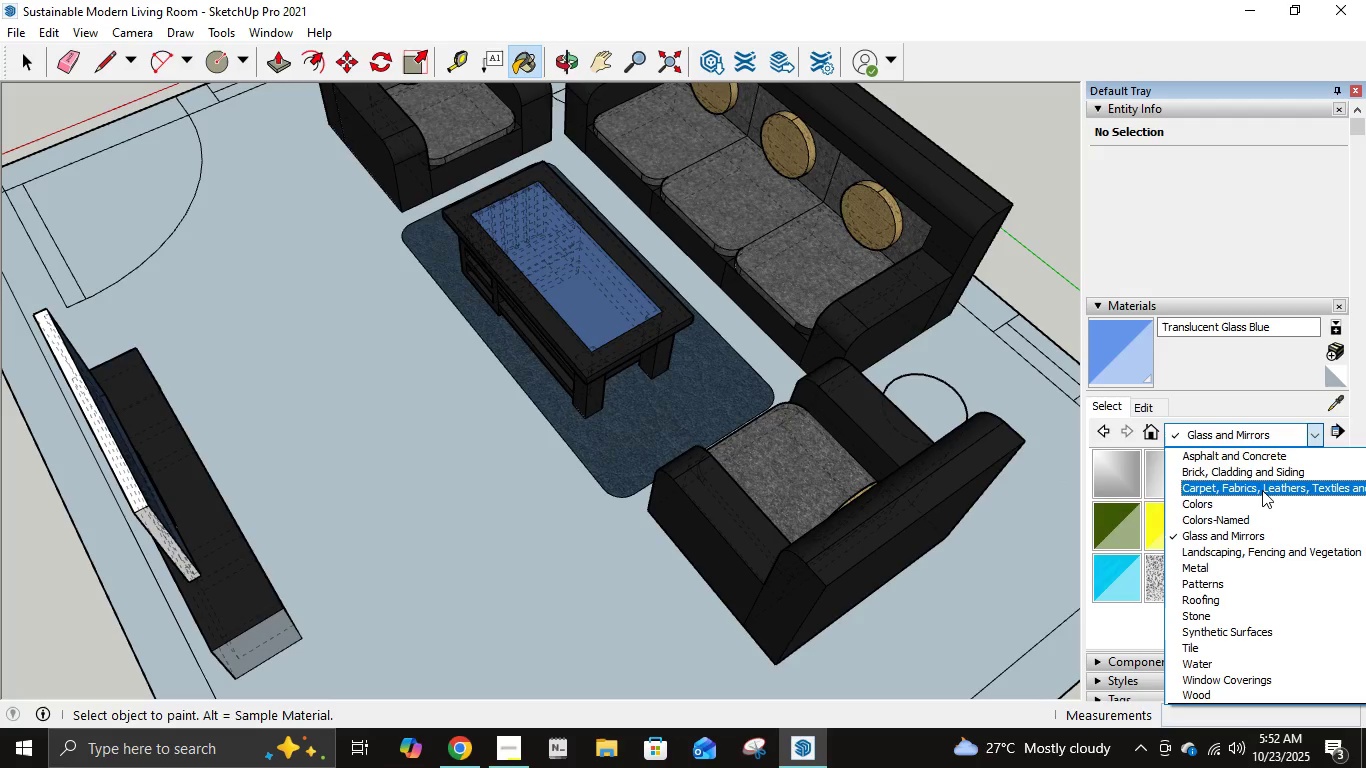 
left_click([1261, 481])
 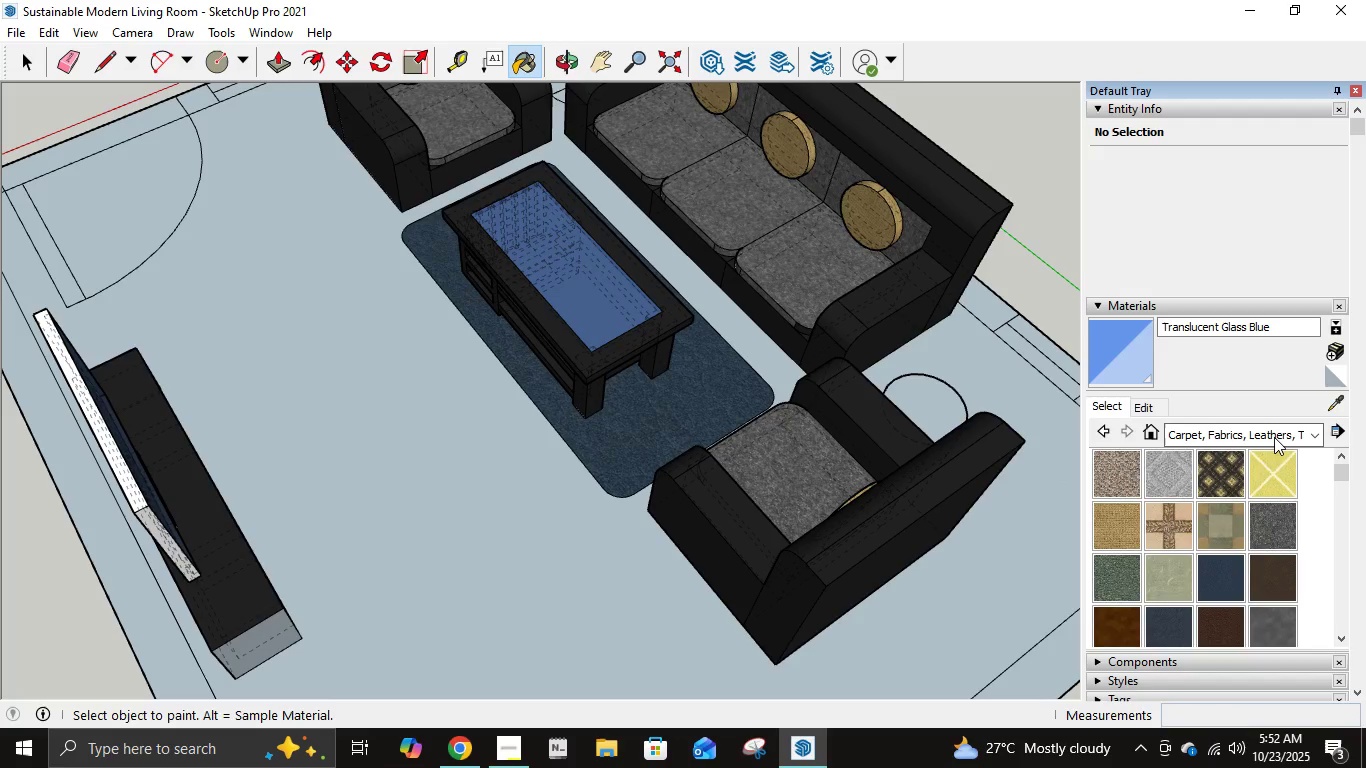 
left_click([1274, 437])
 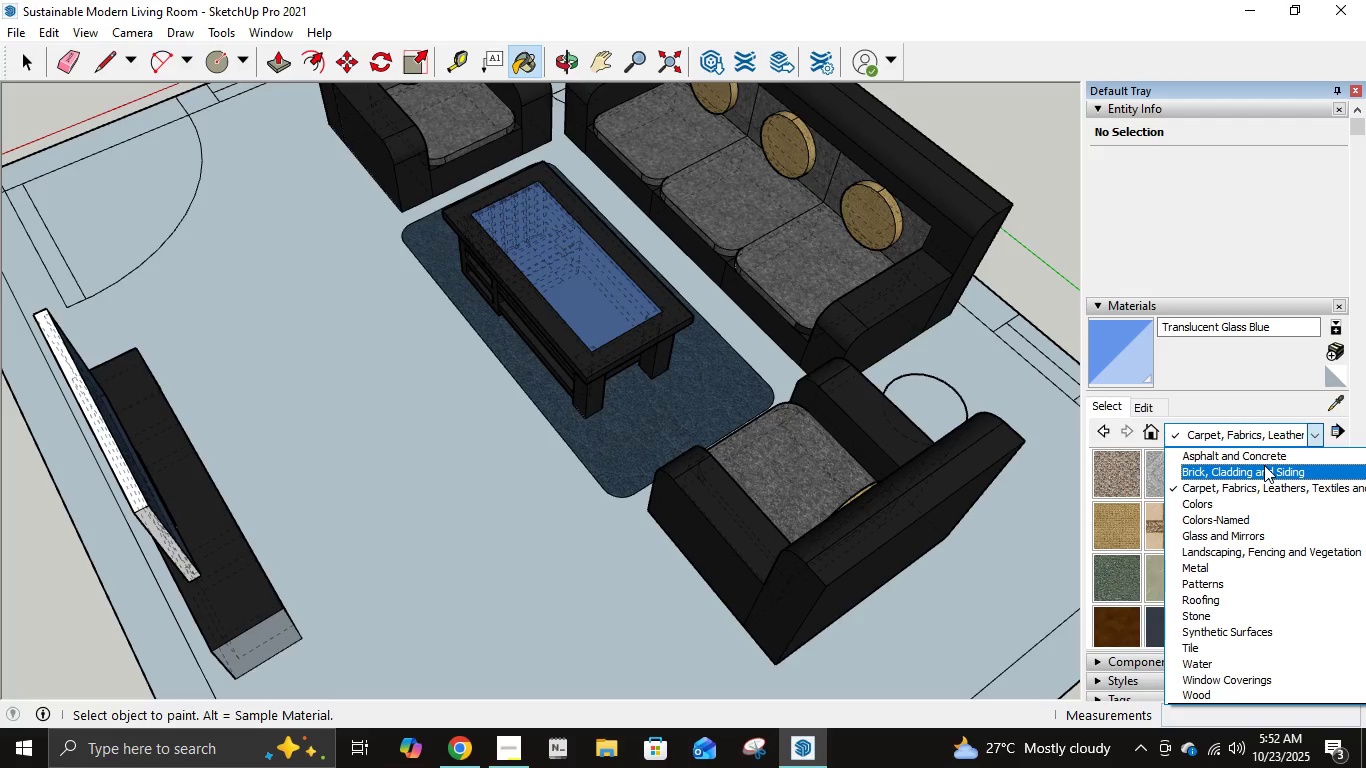 
left_click([1264, 465])
 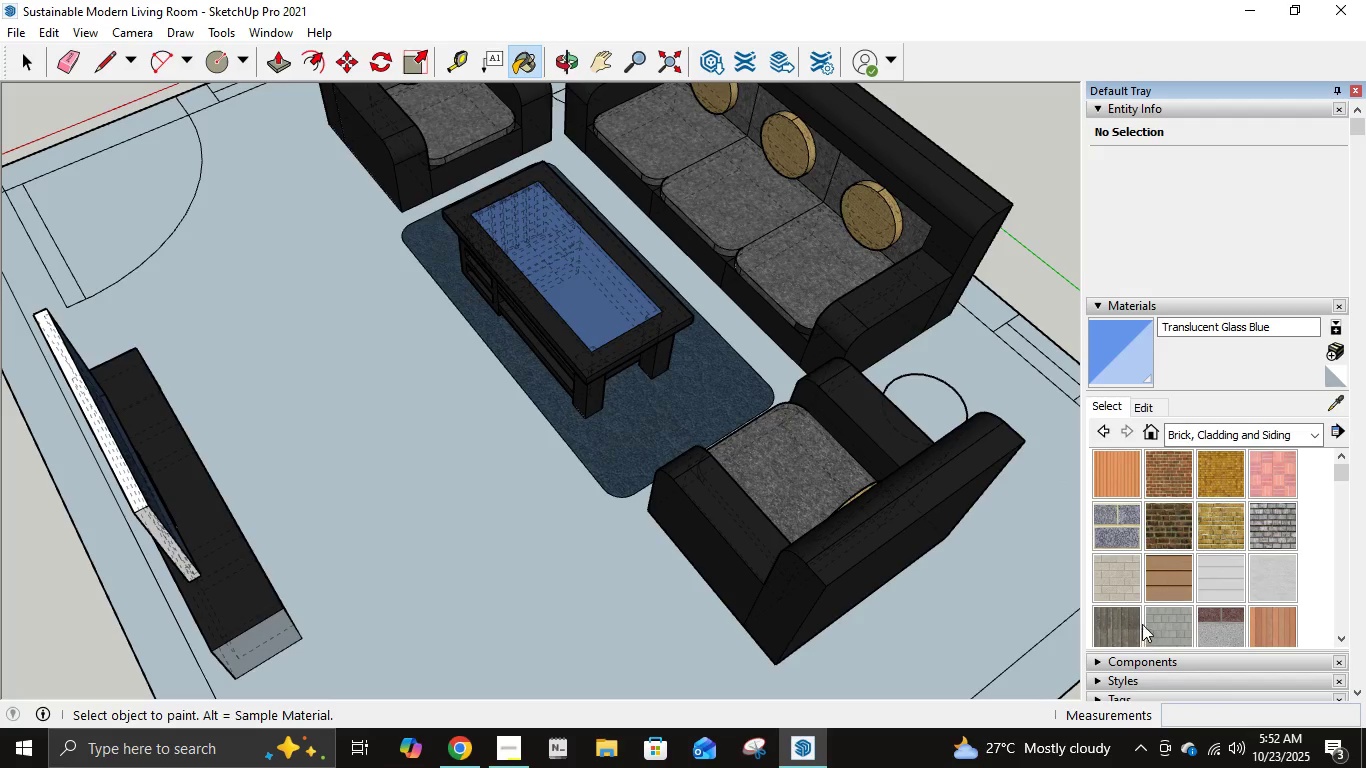 
left_click([1123, 532])
 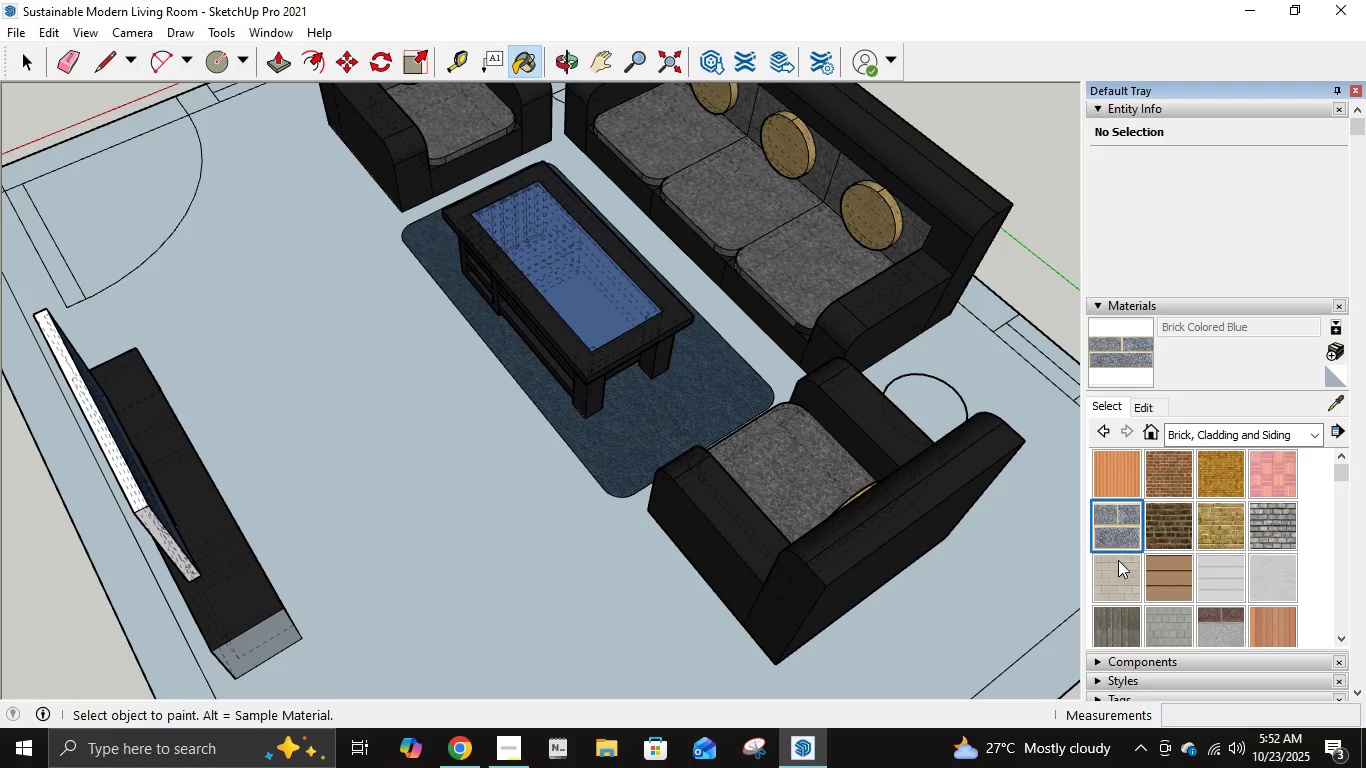 
left_click([1161, 573])
 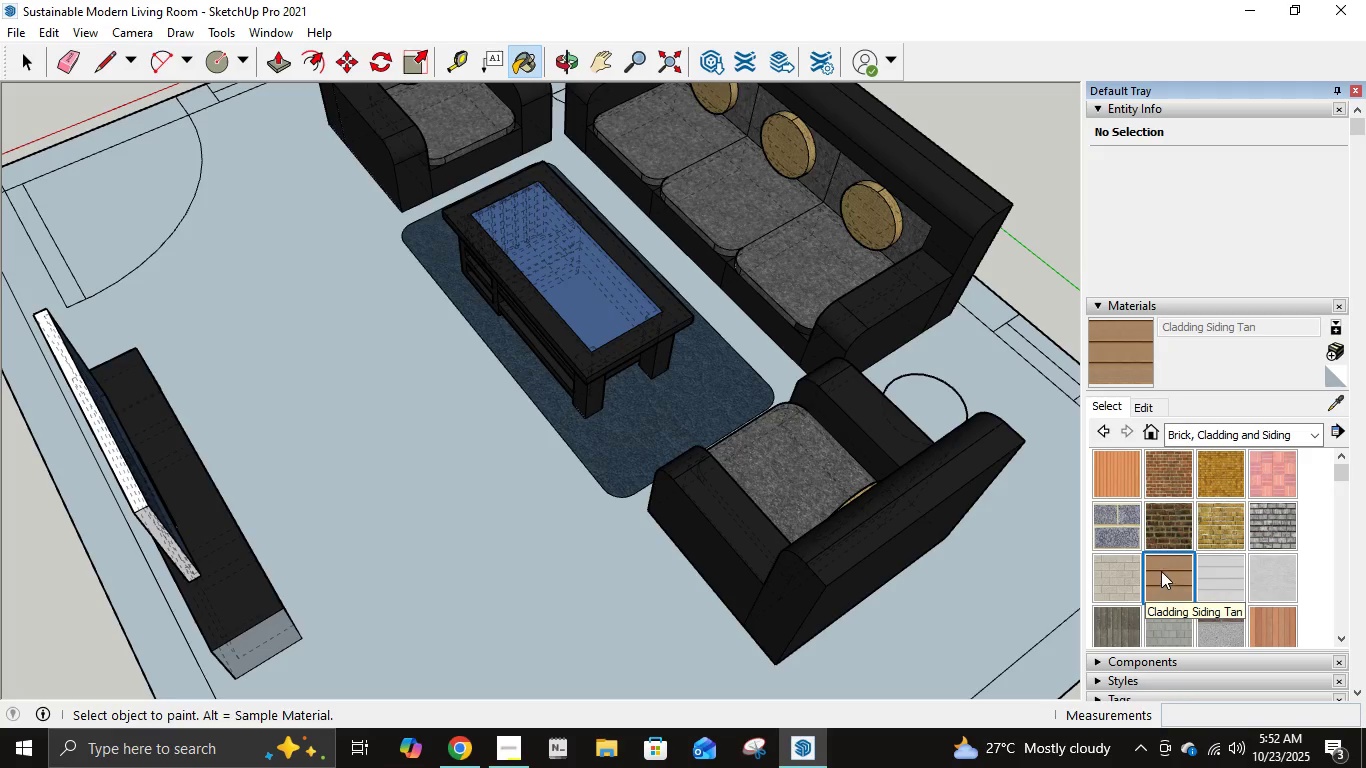 
scroll: coordinate [1163, 583], scroll_direction: down, amount: 3.0
 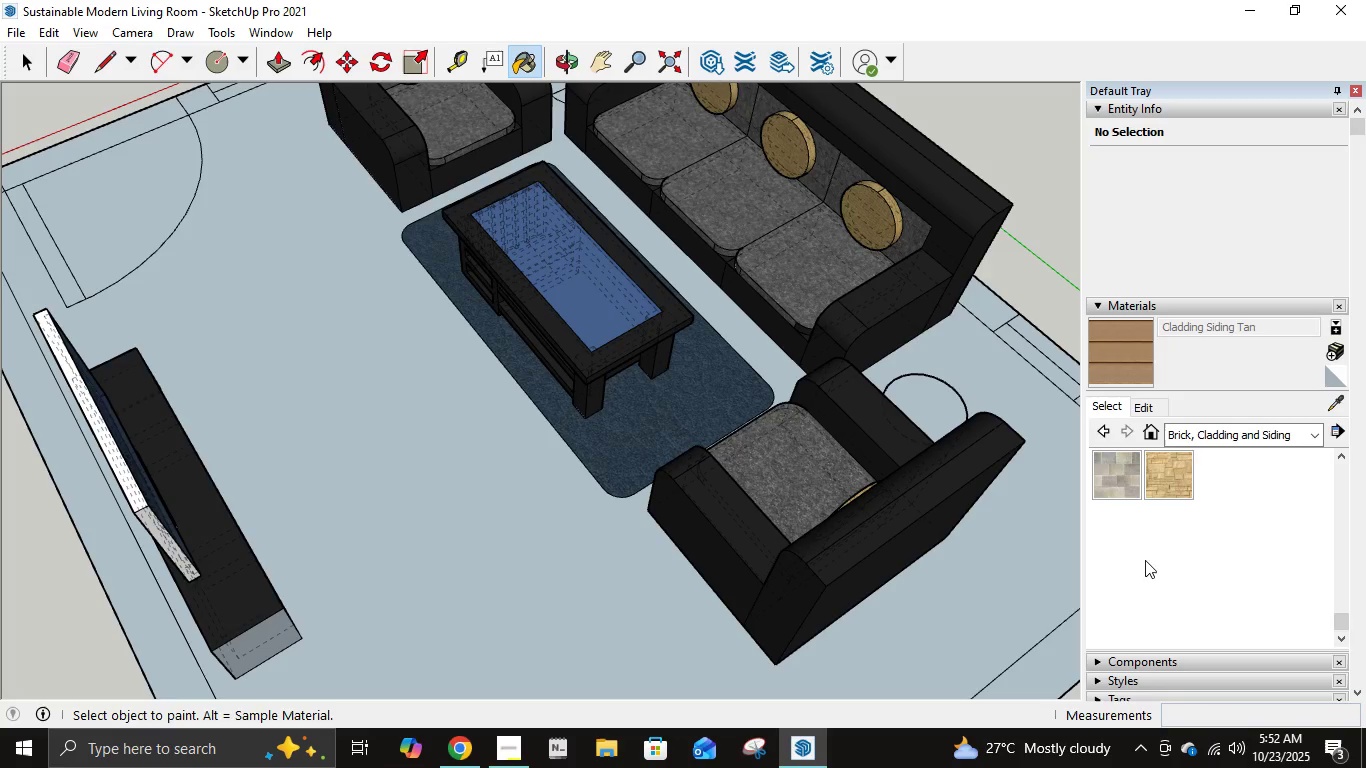 
scroll: coordinate [1220, 578], scroll_direction: up, amount: 5.0
 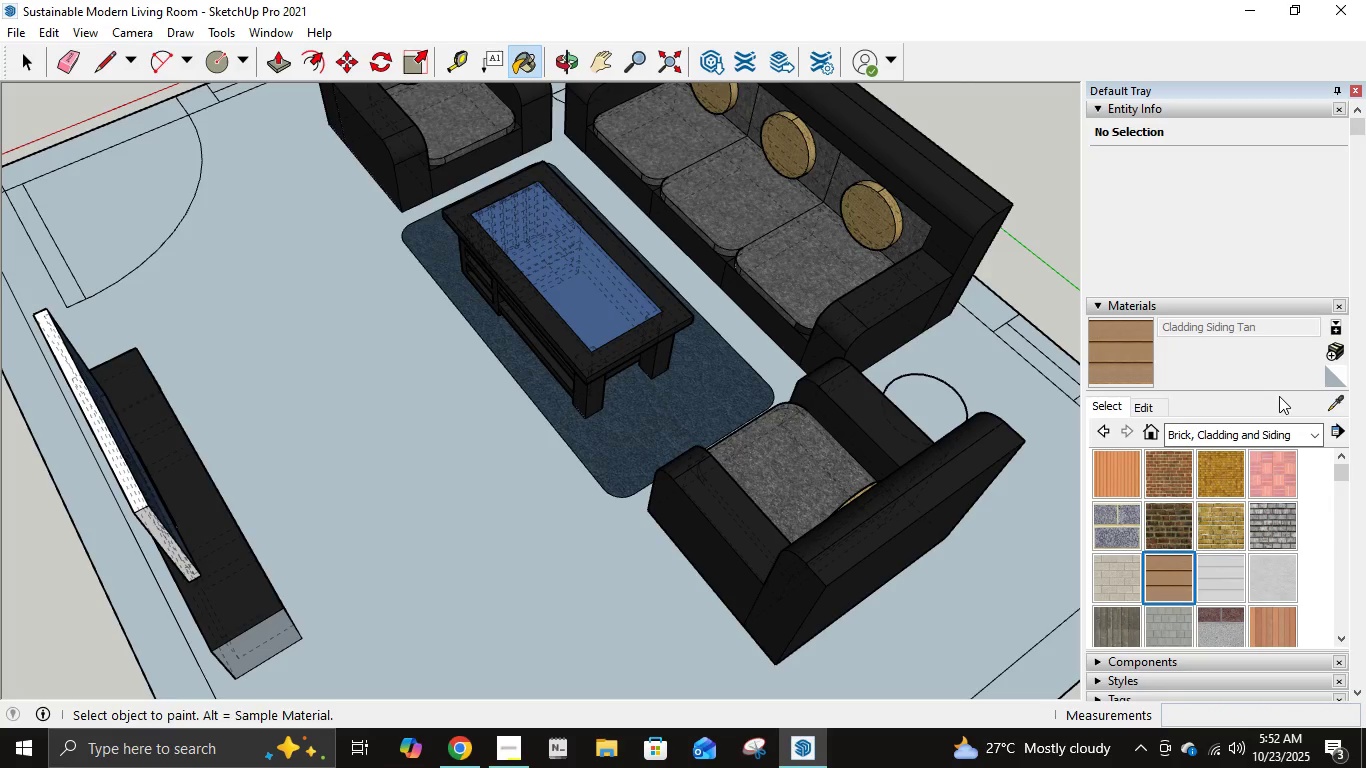 
left_click([1318, 430])
 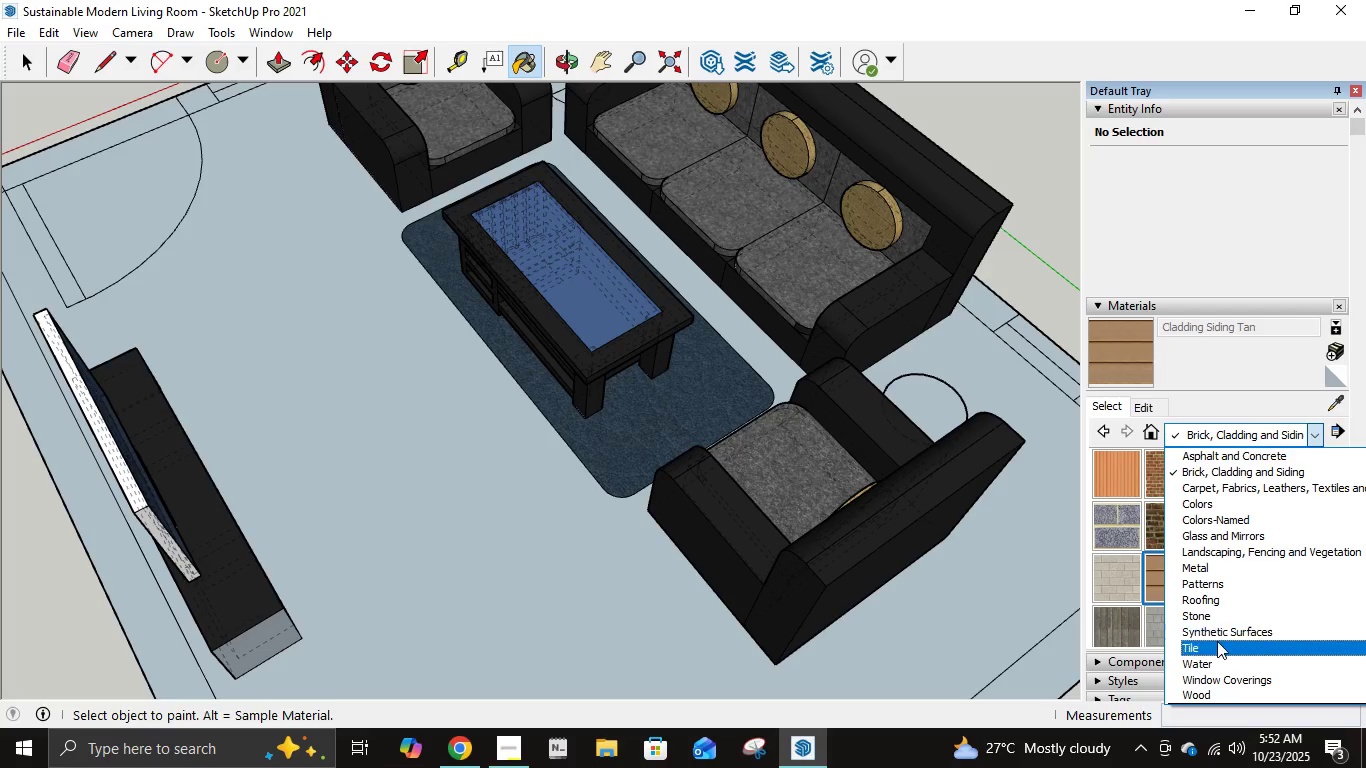 
left_click([1217, 641])
 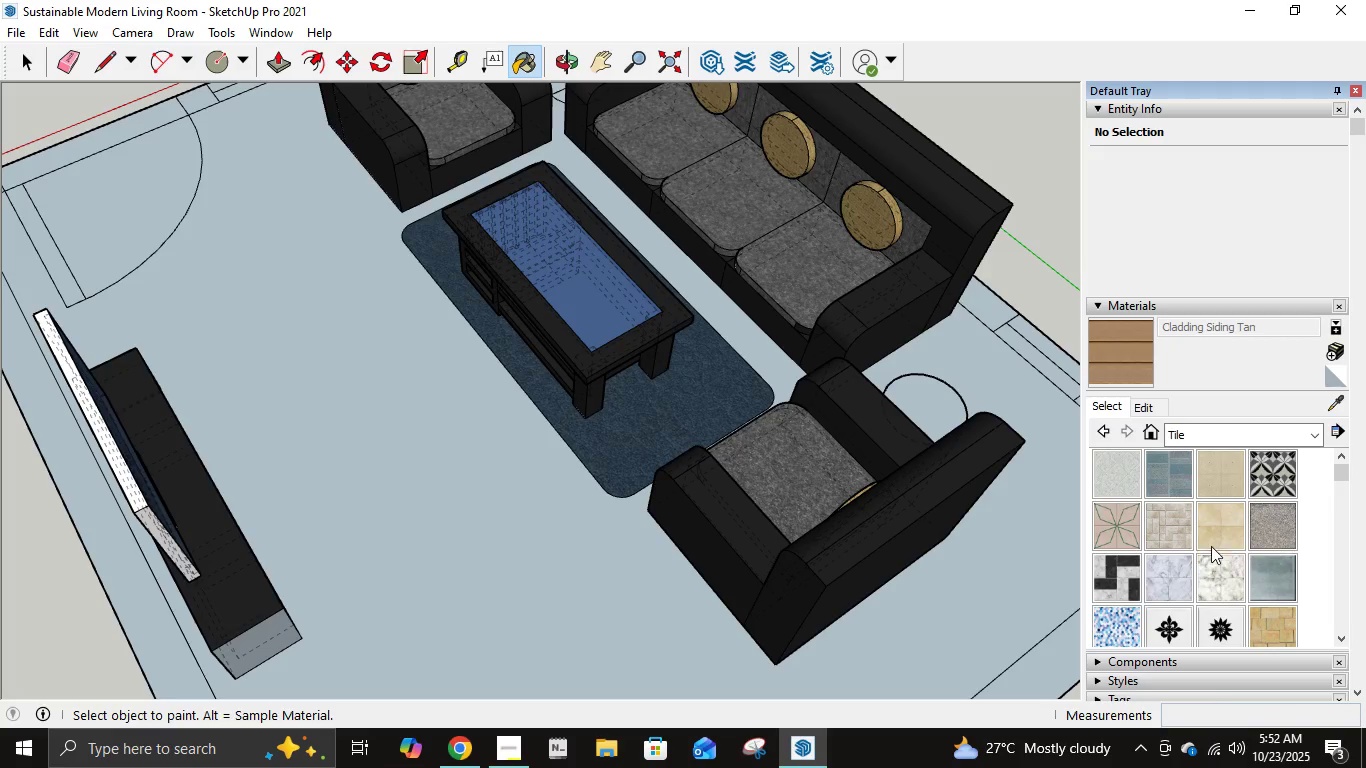 
left_click([1175, 548])
 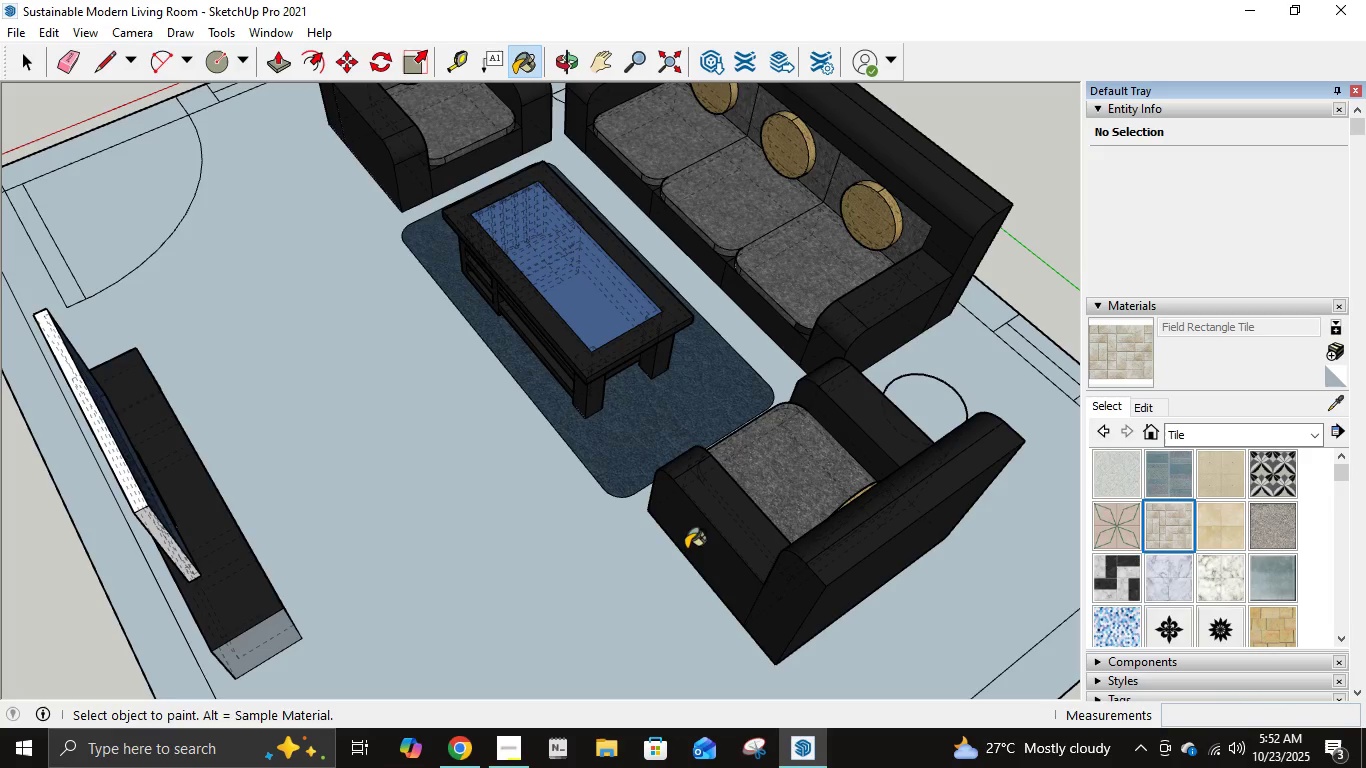 
left_click([526, 553])
 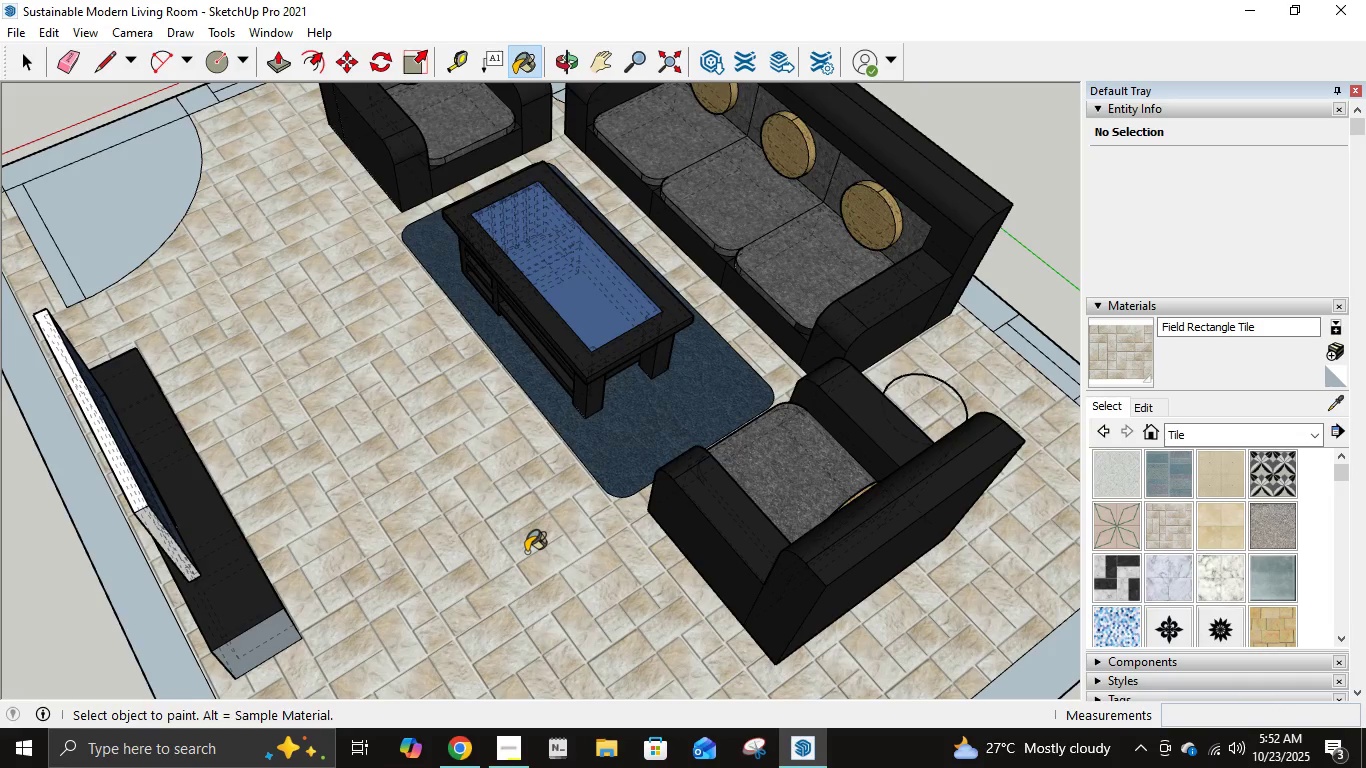 
scroll: coordinate [526, 552], scroll_direction: down, amount: 4.0
 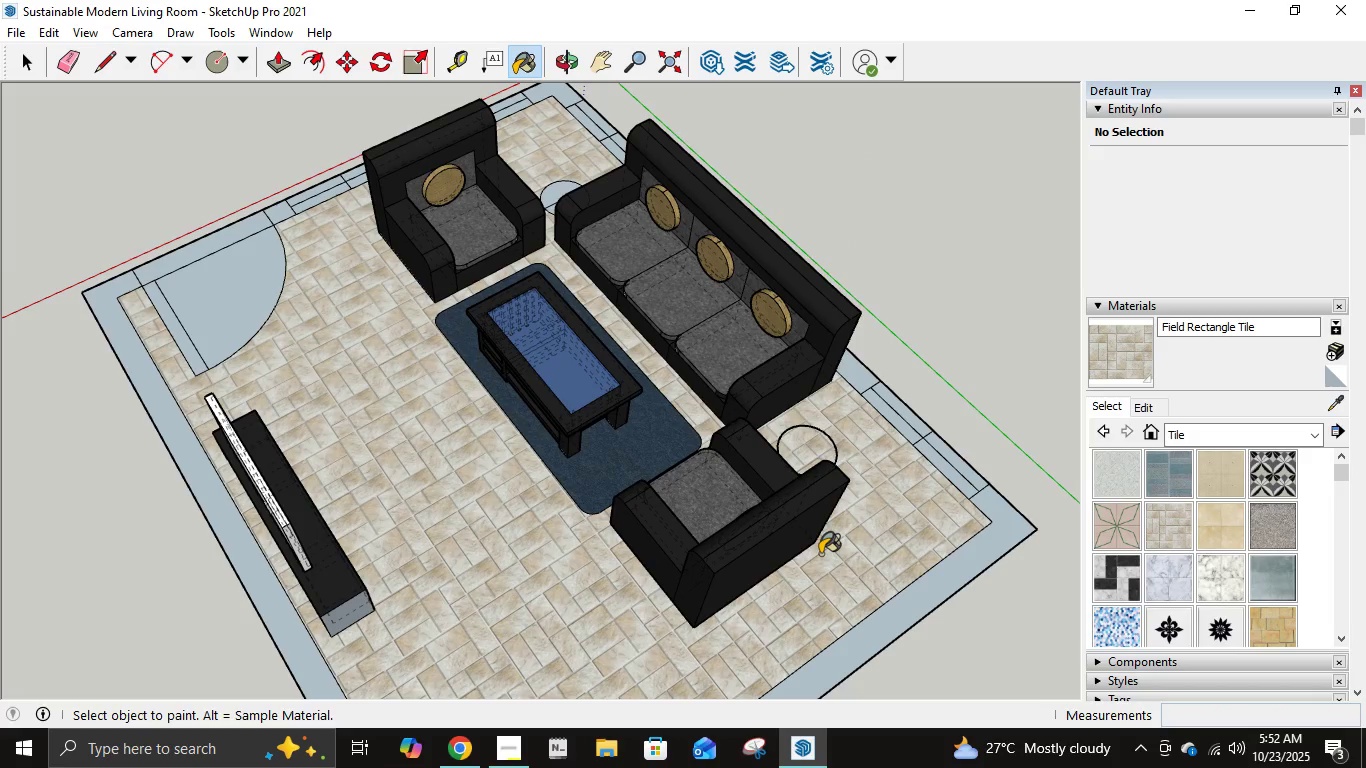 
scroll: coordinate [767, 361], scroll_direction: up, amount: 1.0
 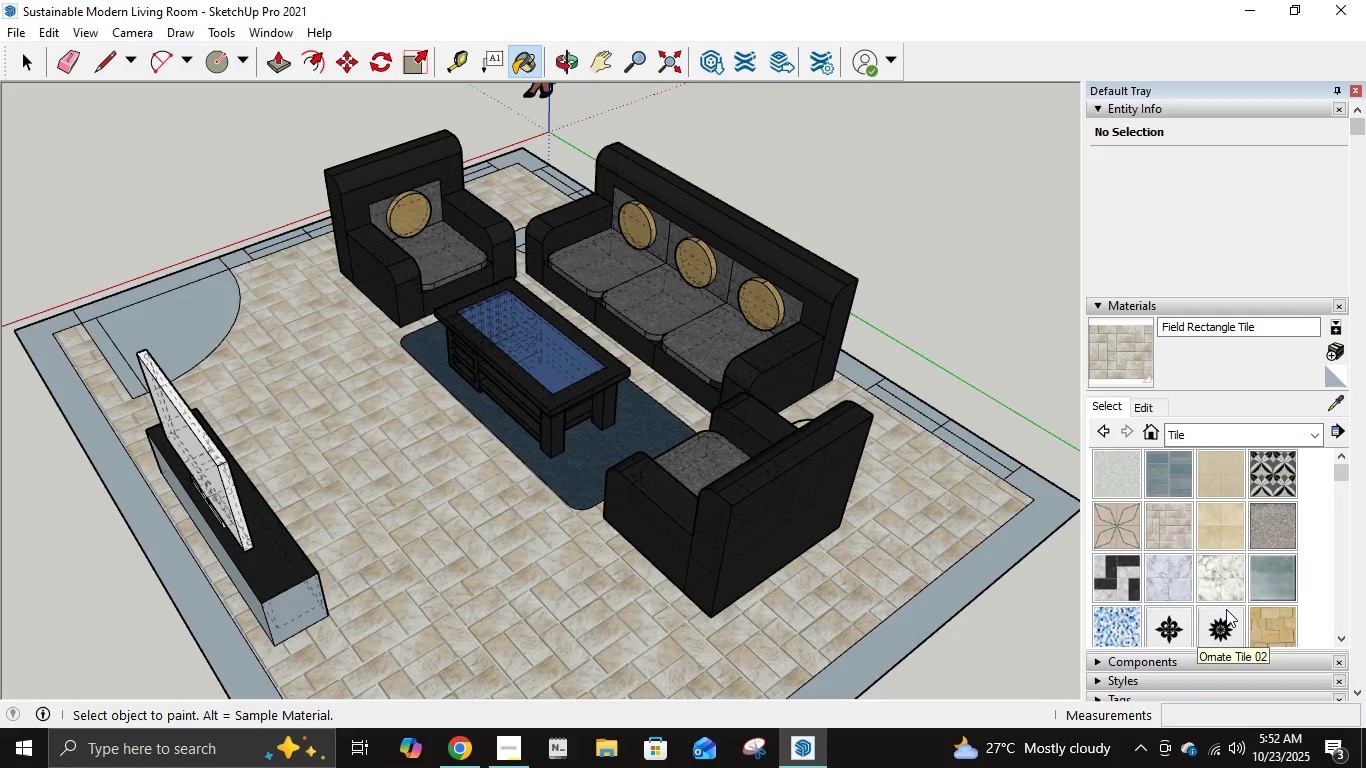 
scroll: coordinate [1234, 578], scroll_direction: down, amount: 4.0
 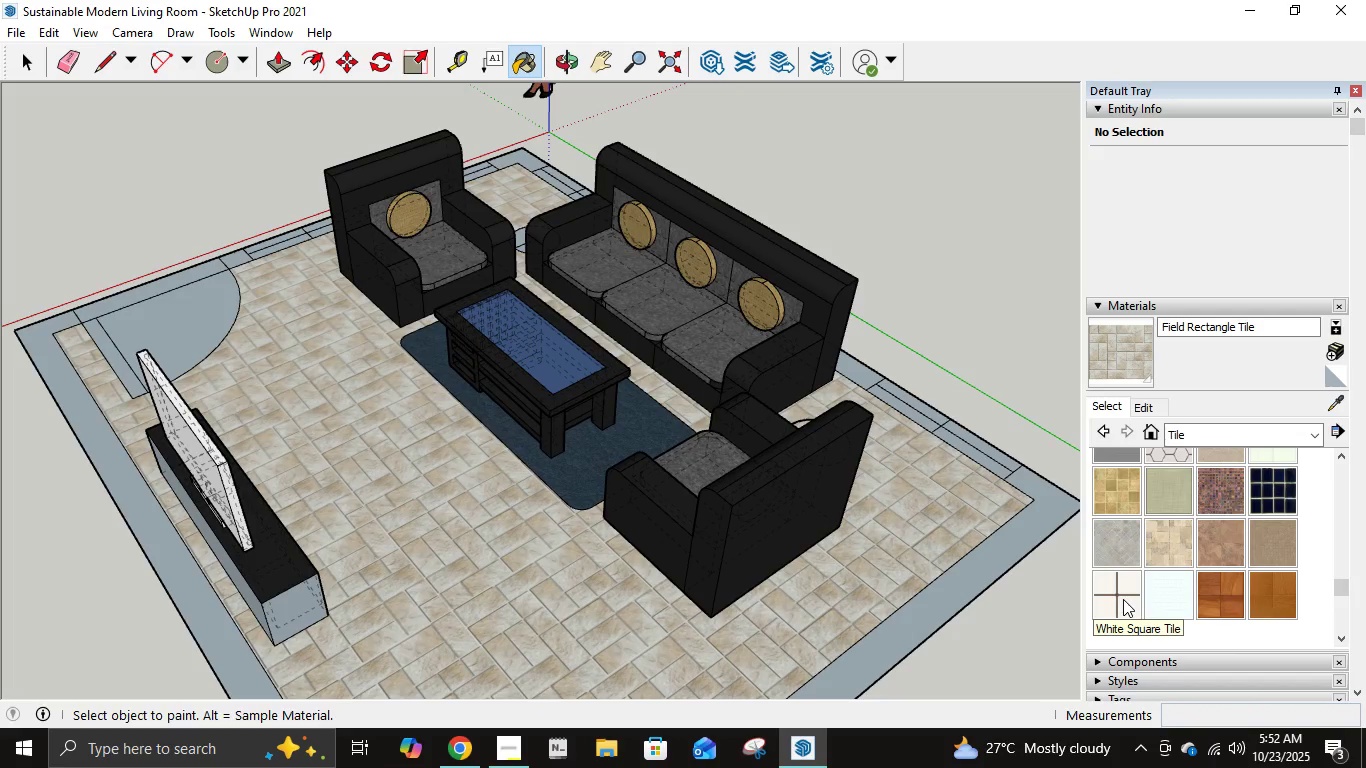 
left_click([1123, 598])
 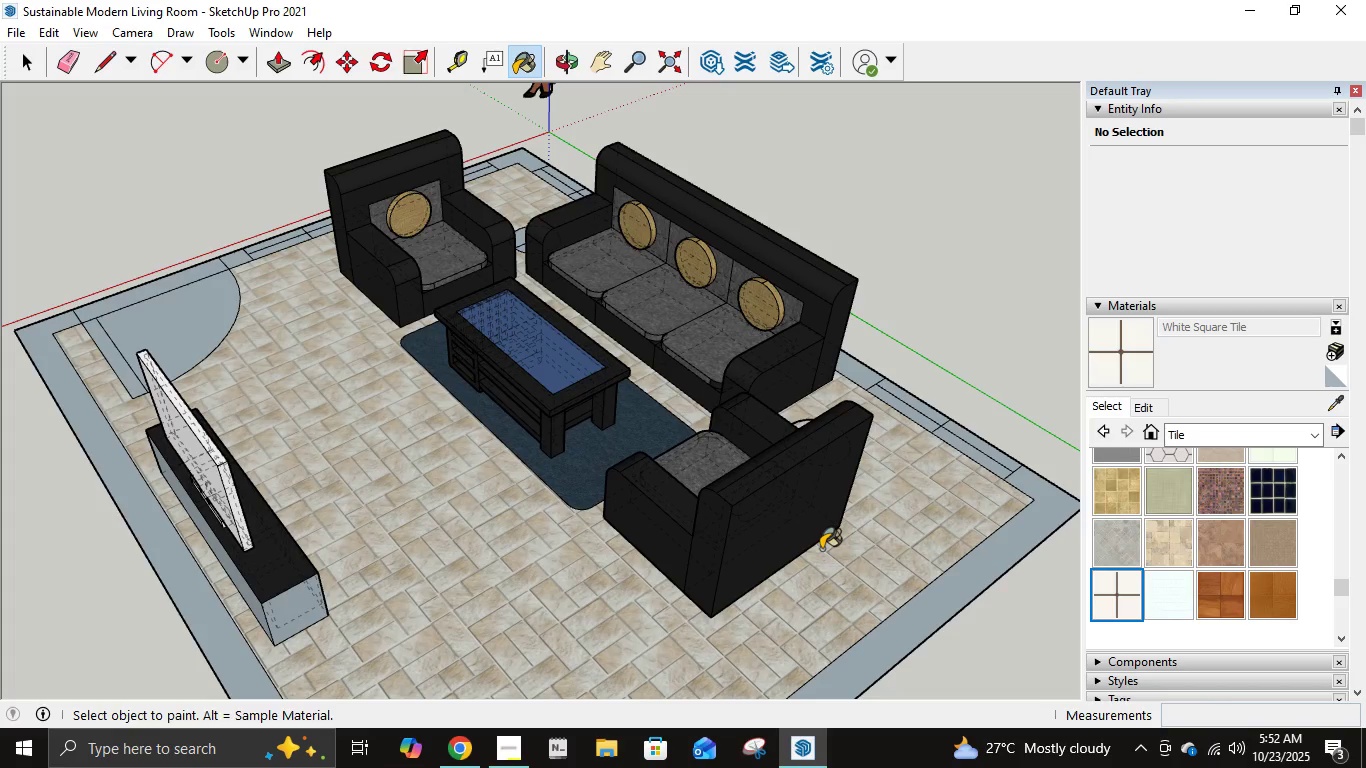 
left_click([836, 563])
 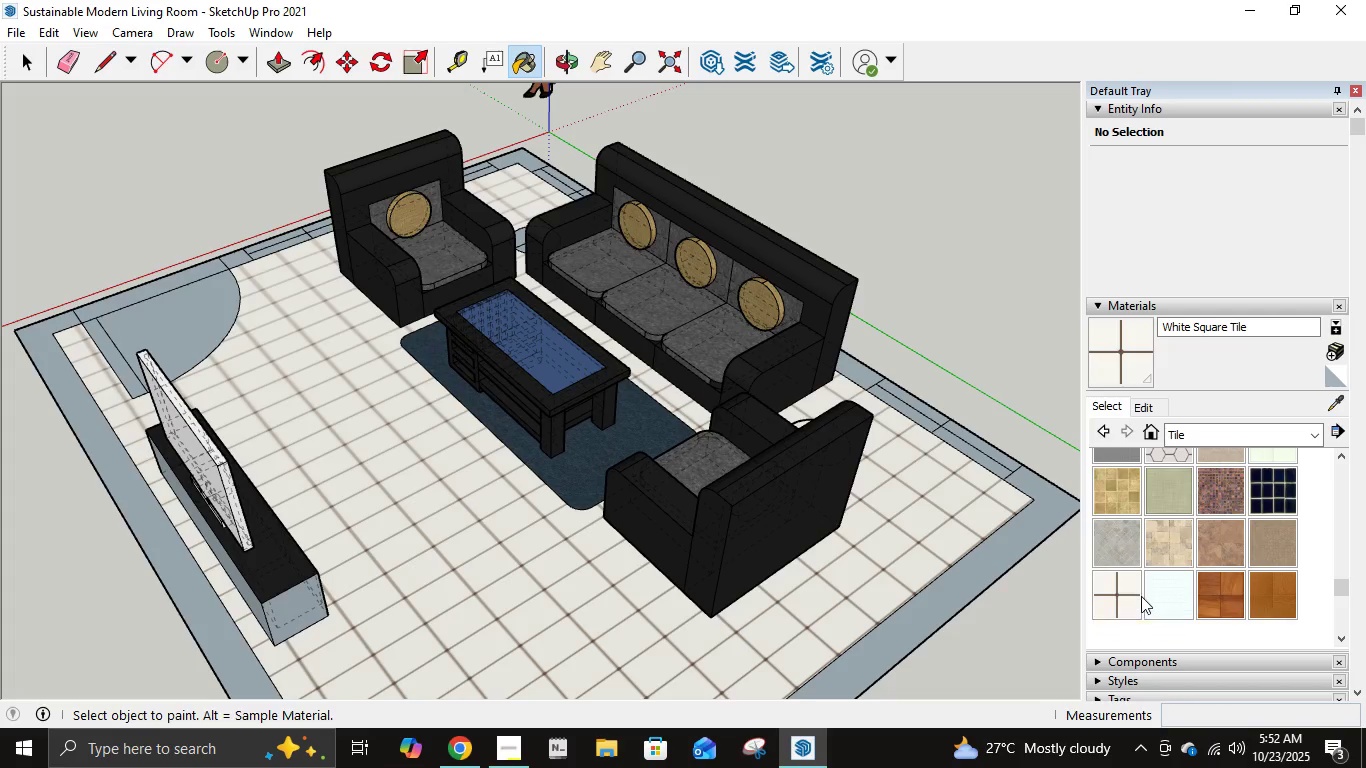 
double_click([1163, 596])
 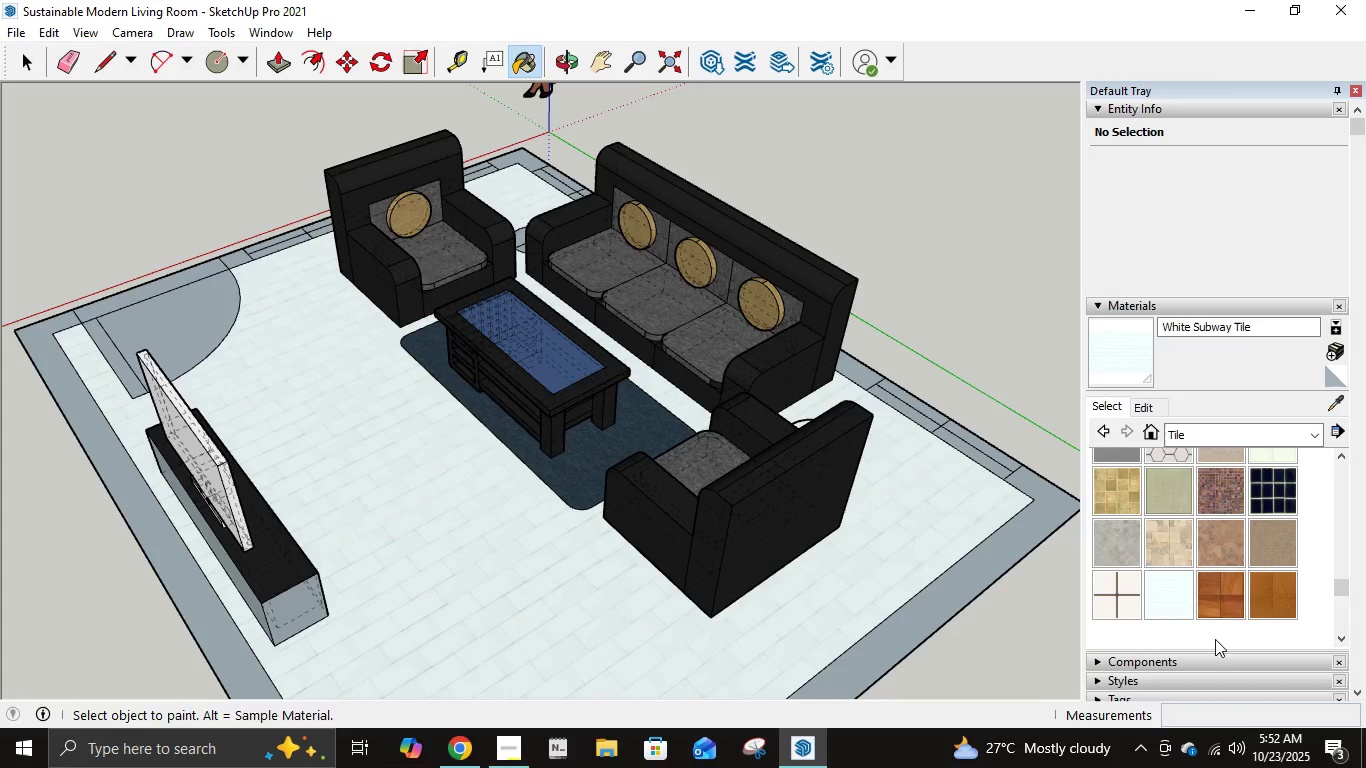 
double_click([1254, 594])
 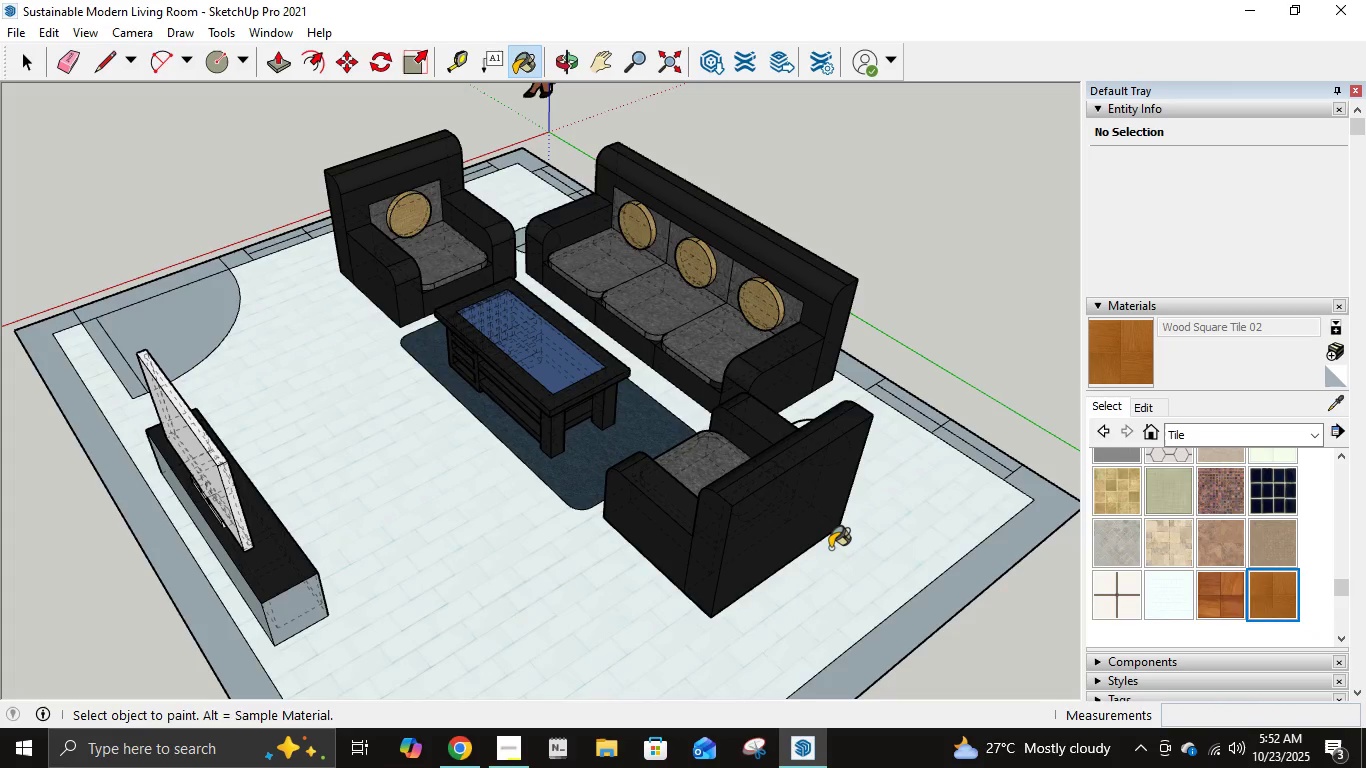 
left_click([830, 548])
 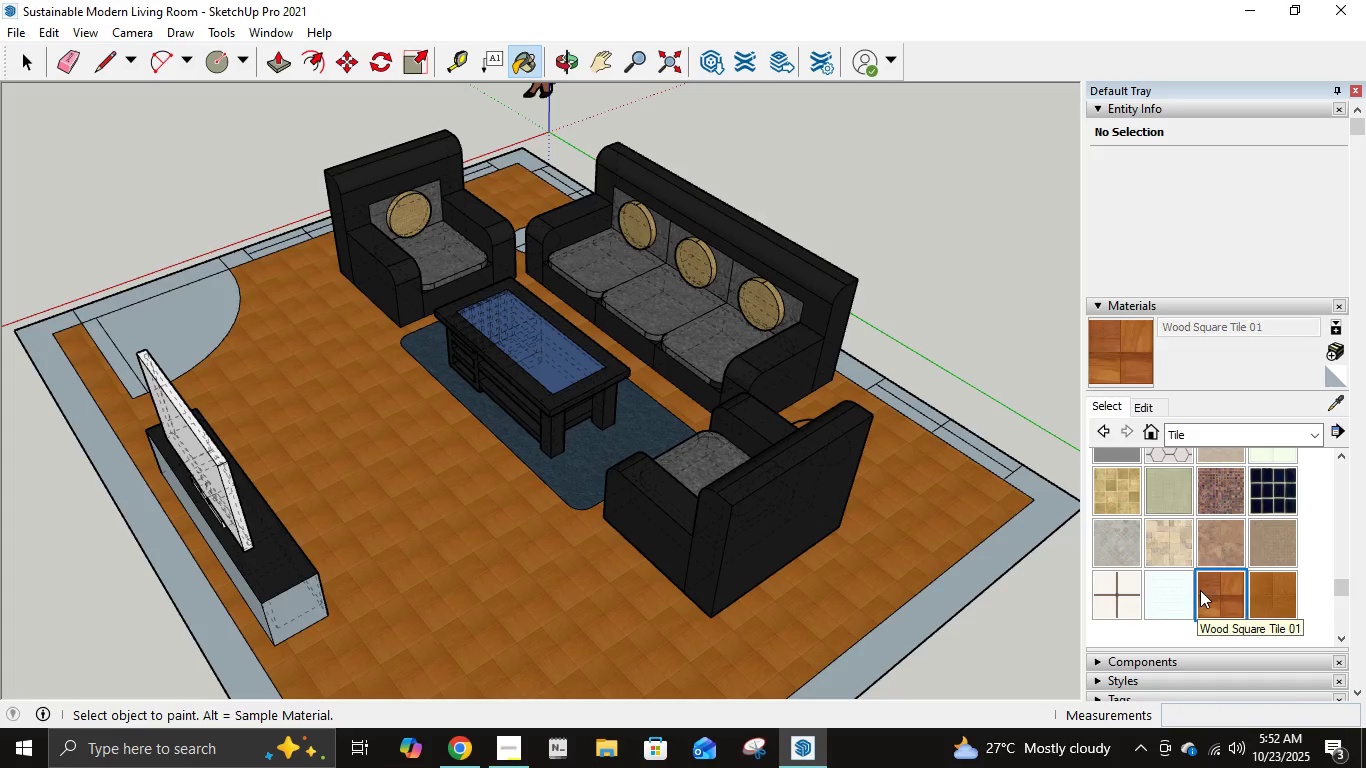 
left_click([889, 583])
 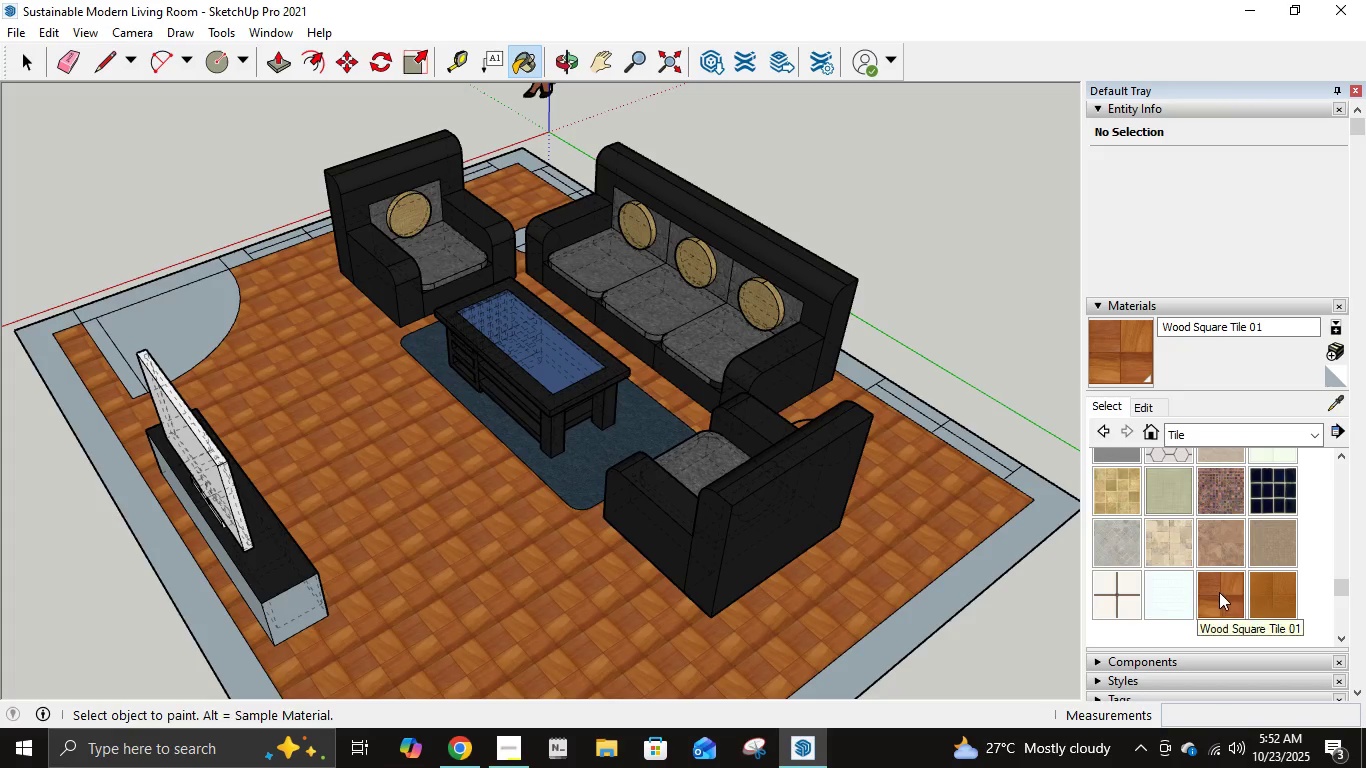 
scroll: coordinate [1258, 559], scroll_direction: up, amount: 2.0
 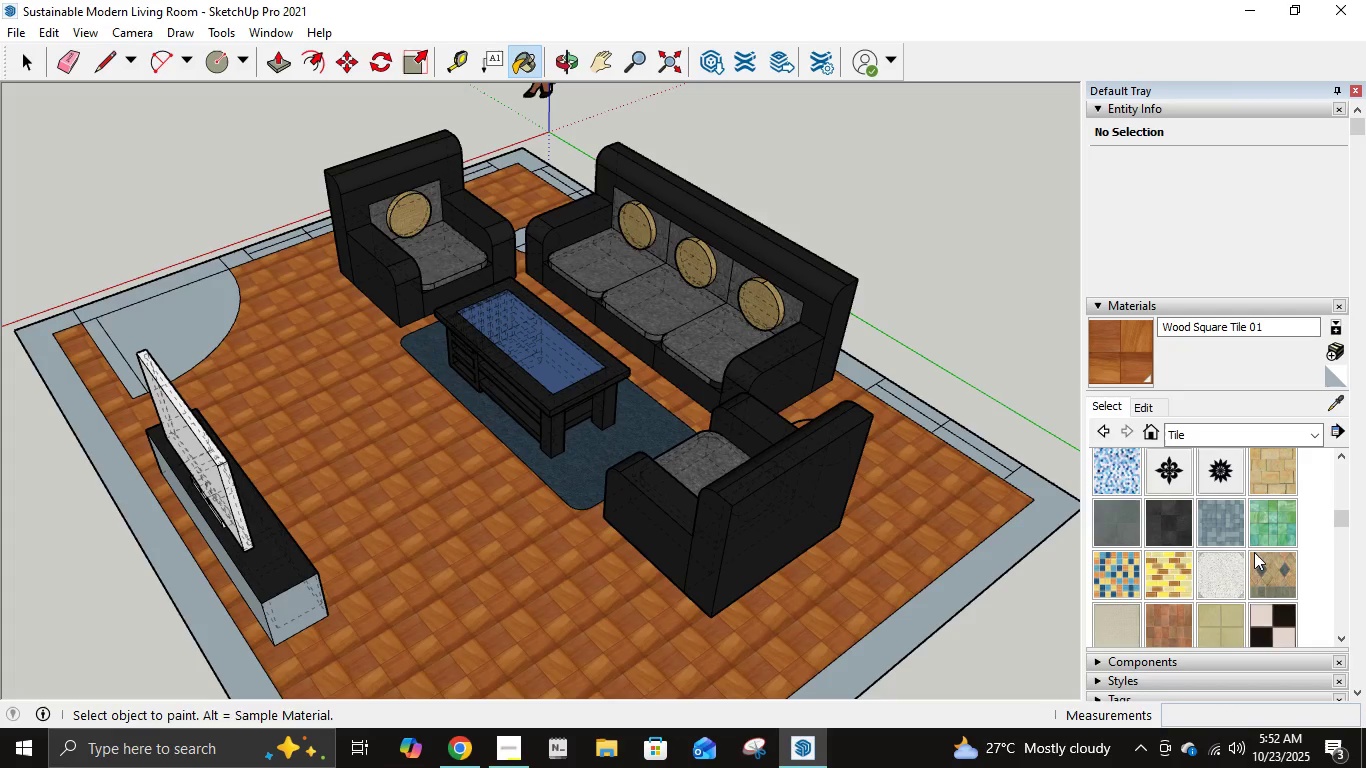 
left_click([1256, 481])
 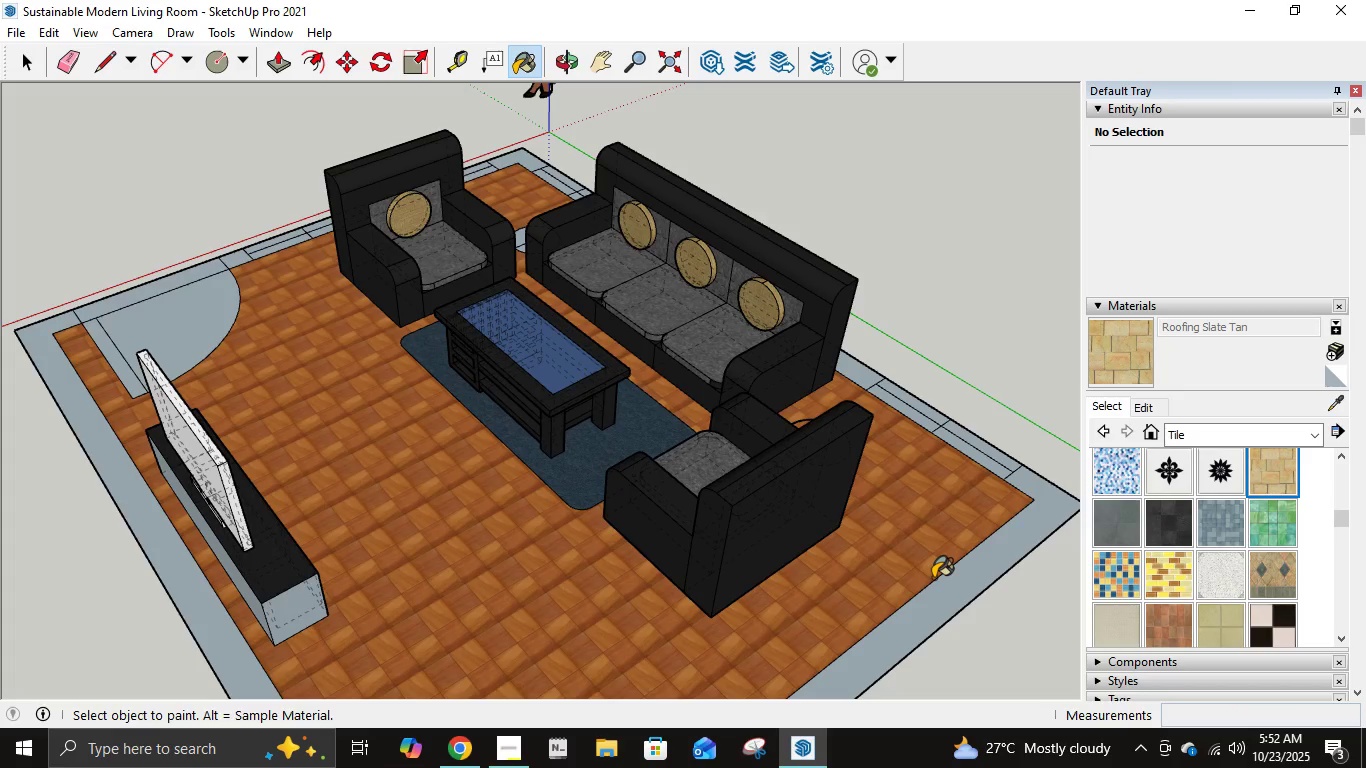 
left_click([933, 578])
 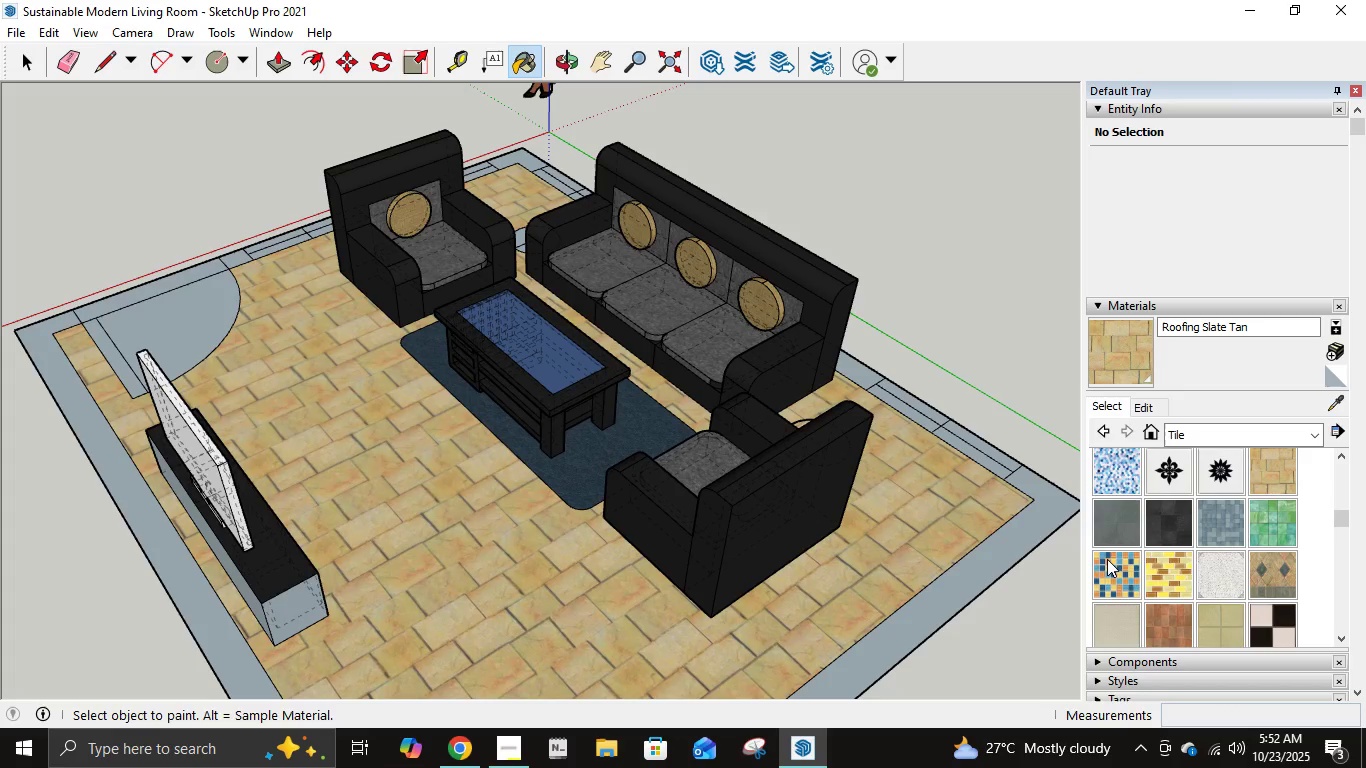 
scroll: coordinate [1188, 543], scroll_direction: up, amount: 3.0
 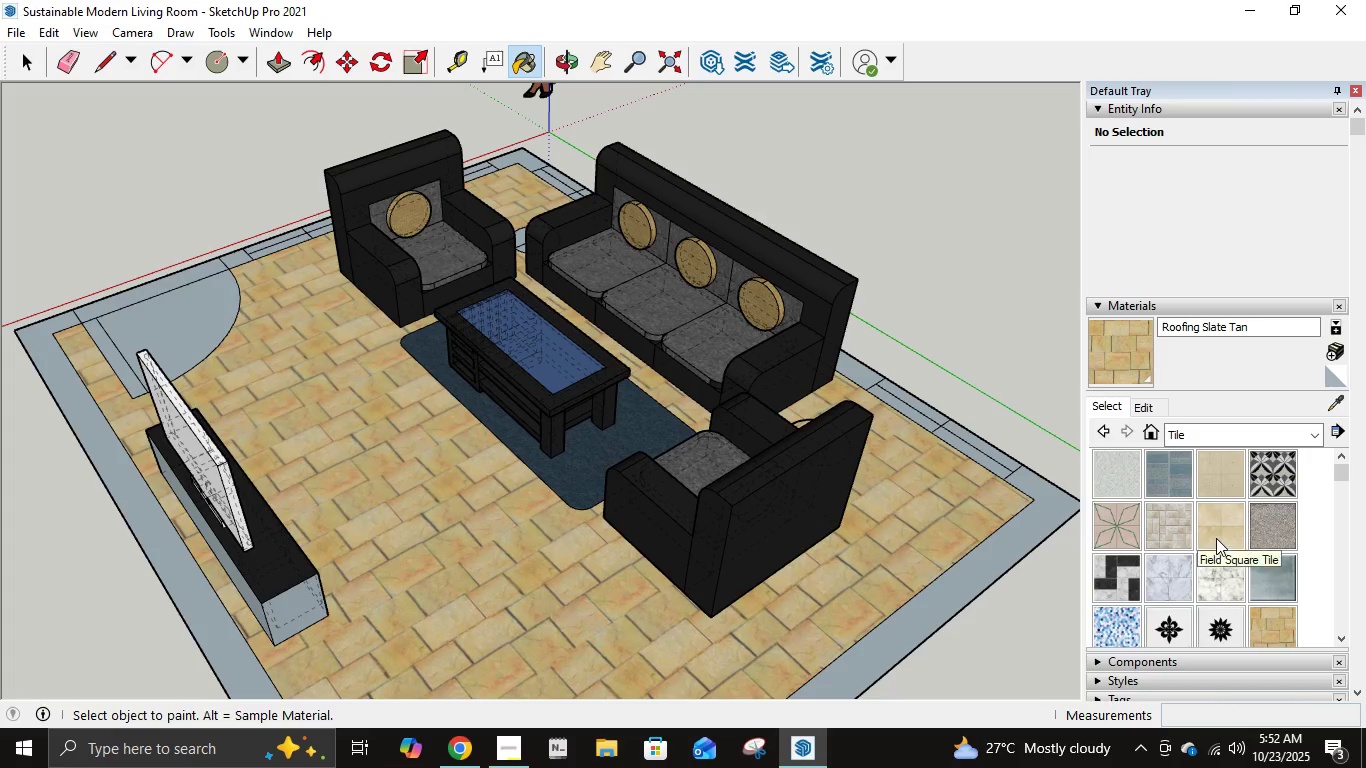 
left_click([1218, 538])
 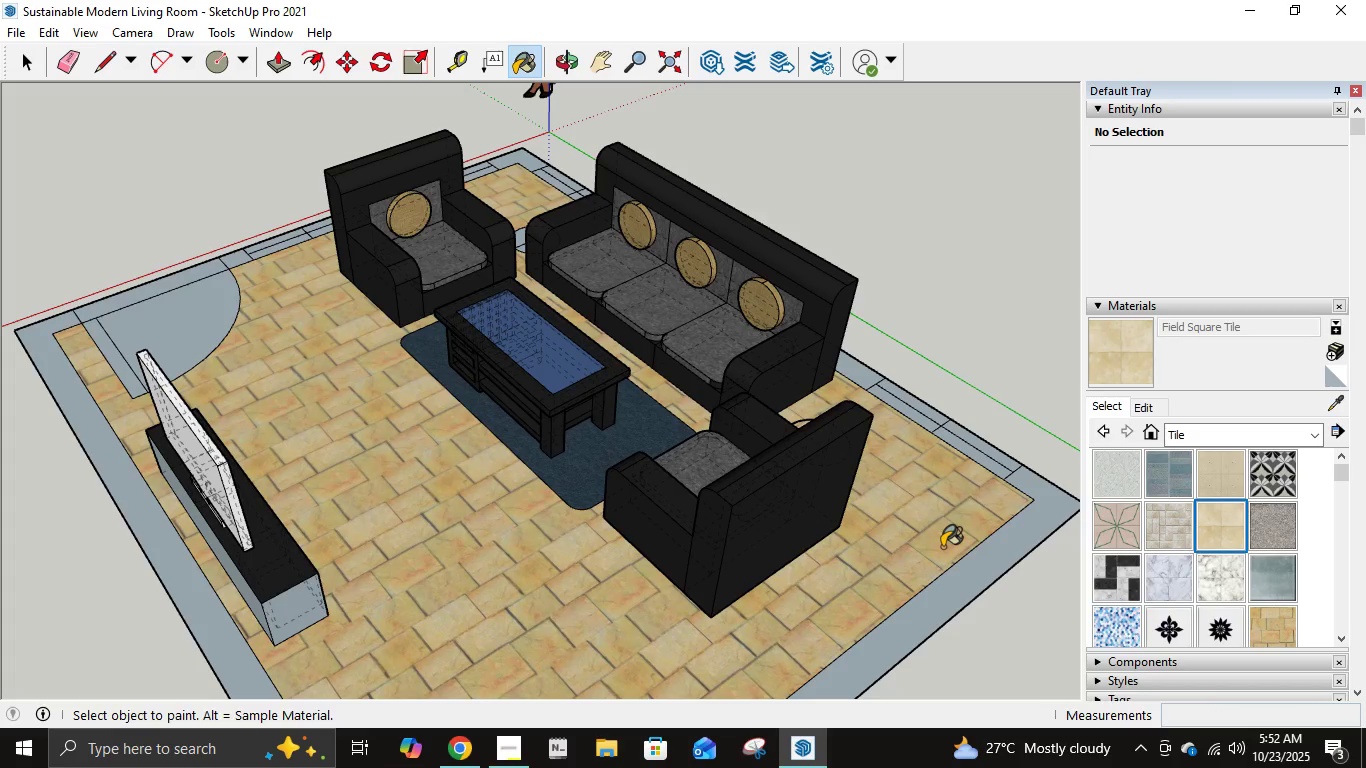 
left_click([942, 547])
 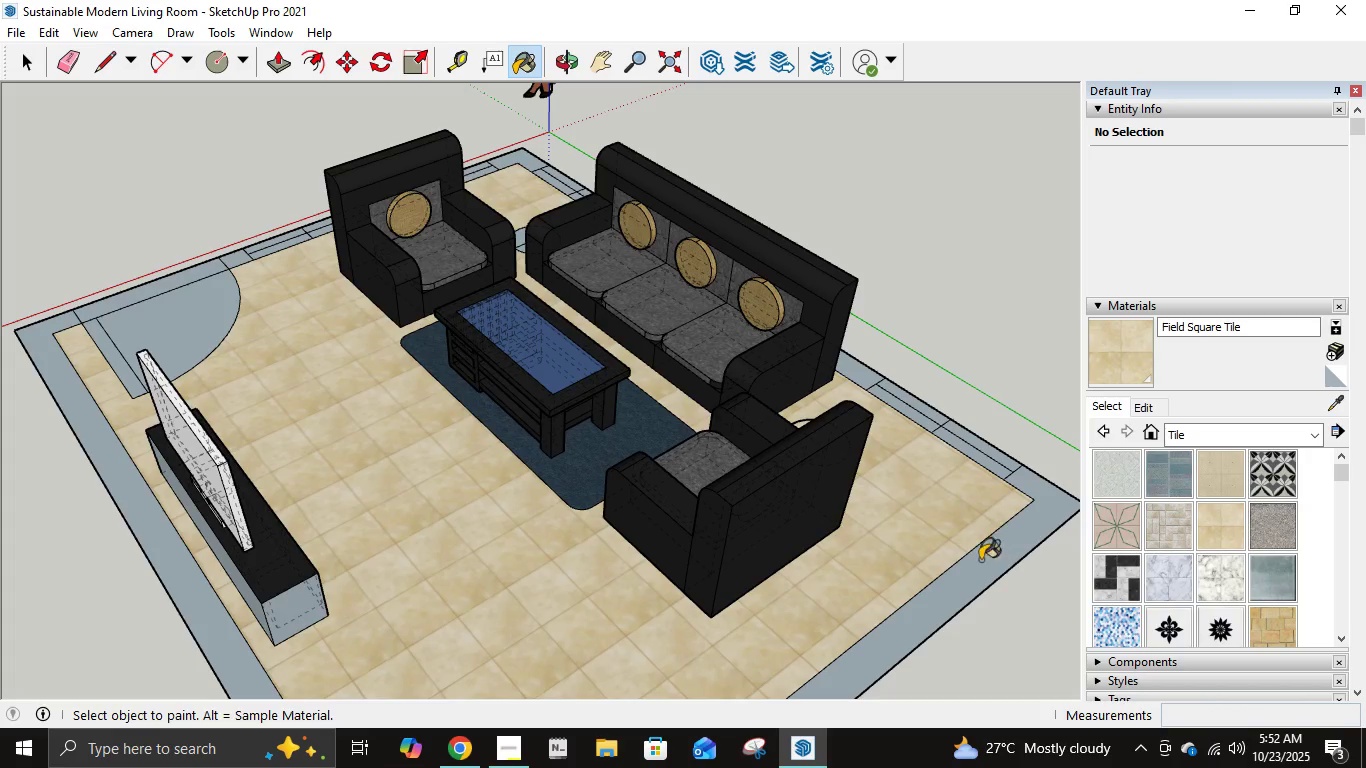 
scroll: coordinate [953, 573], scroll_direction: down, amount: 2.0
 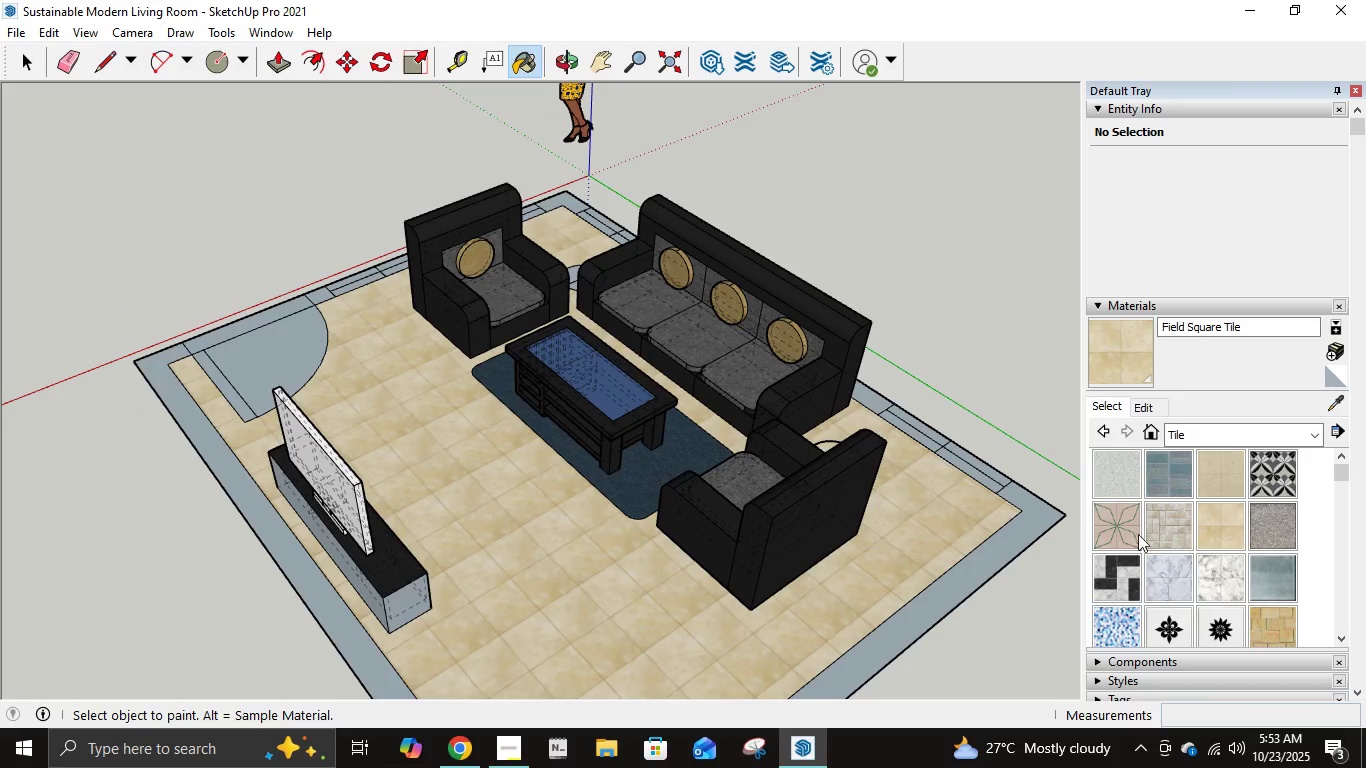 
left_click([1149, 528])
 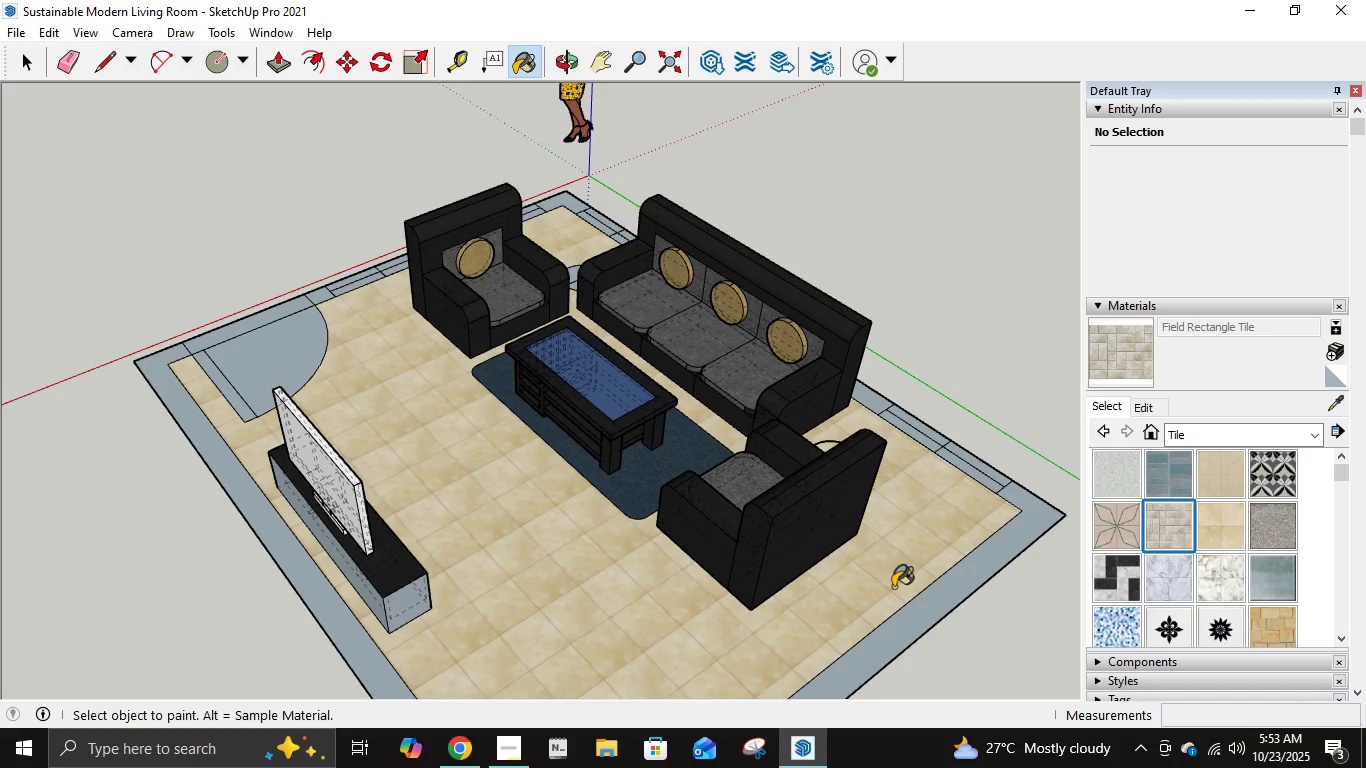 
left_click([893, 588])
 